 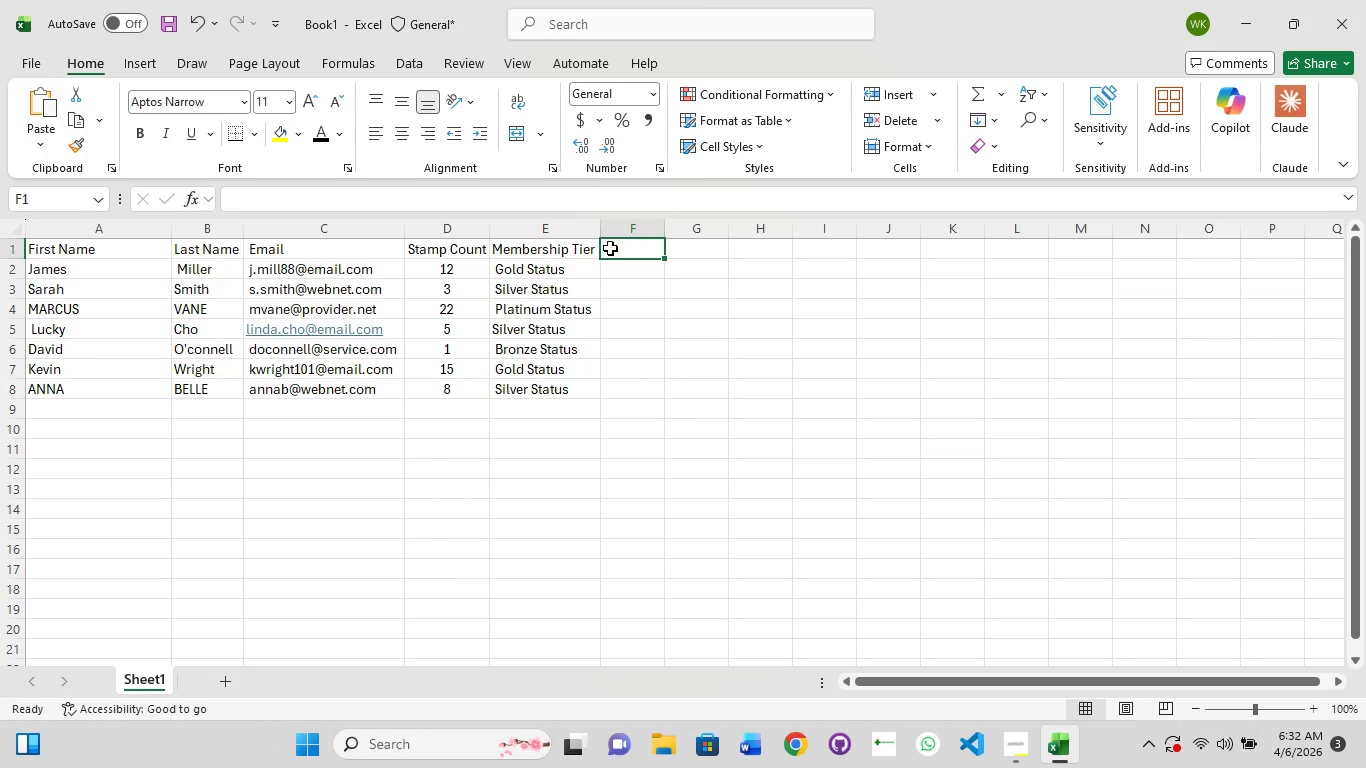 
double_click([634, 251])
 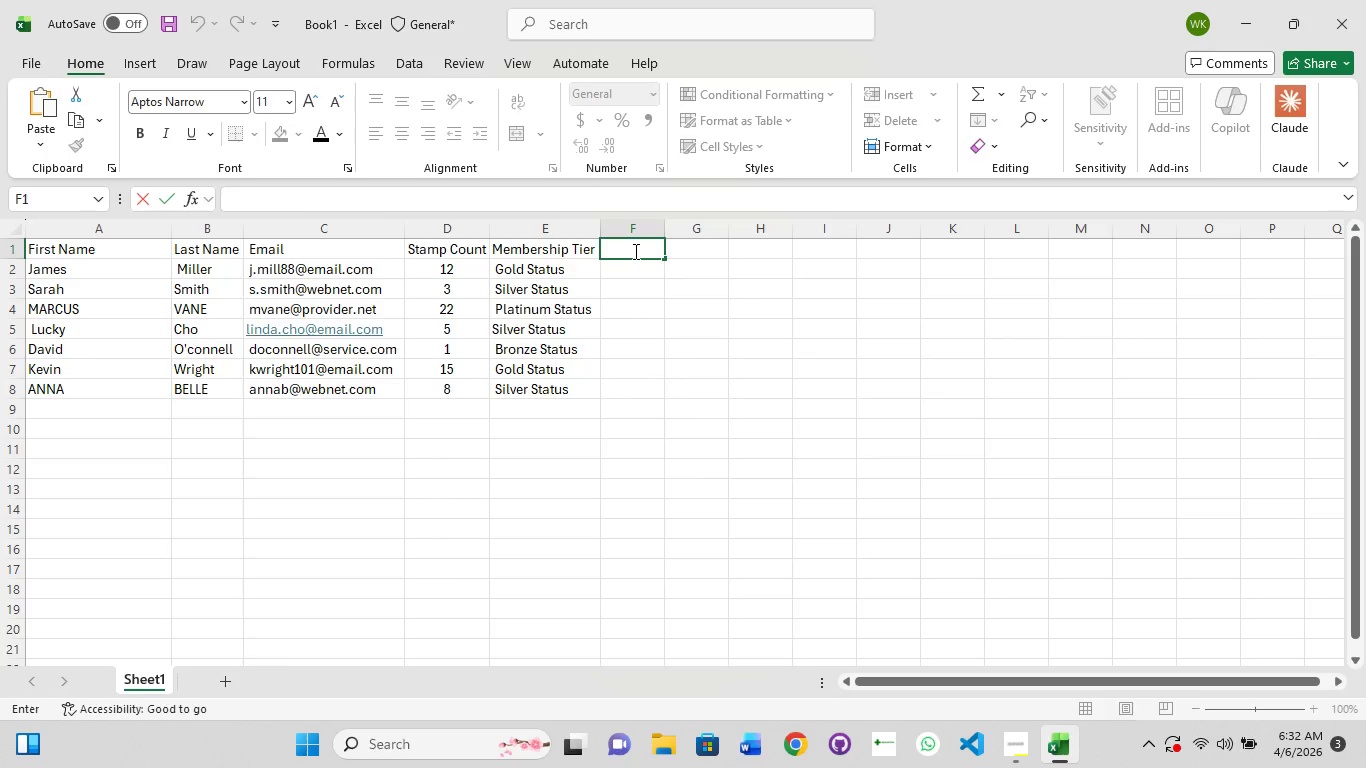 
key(Control+V)
 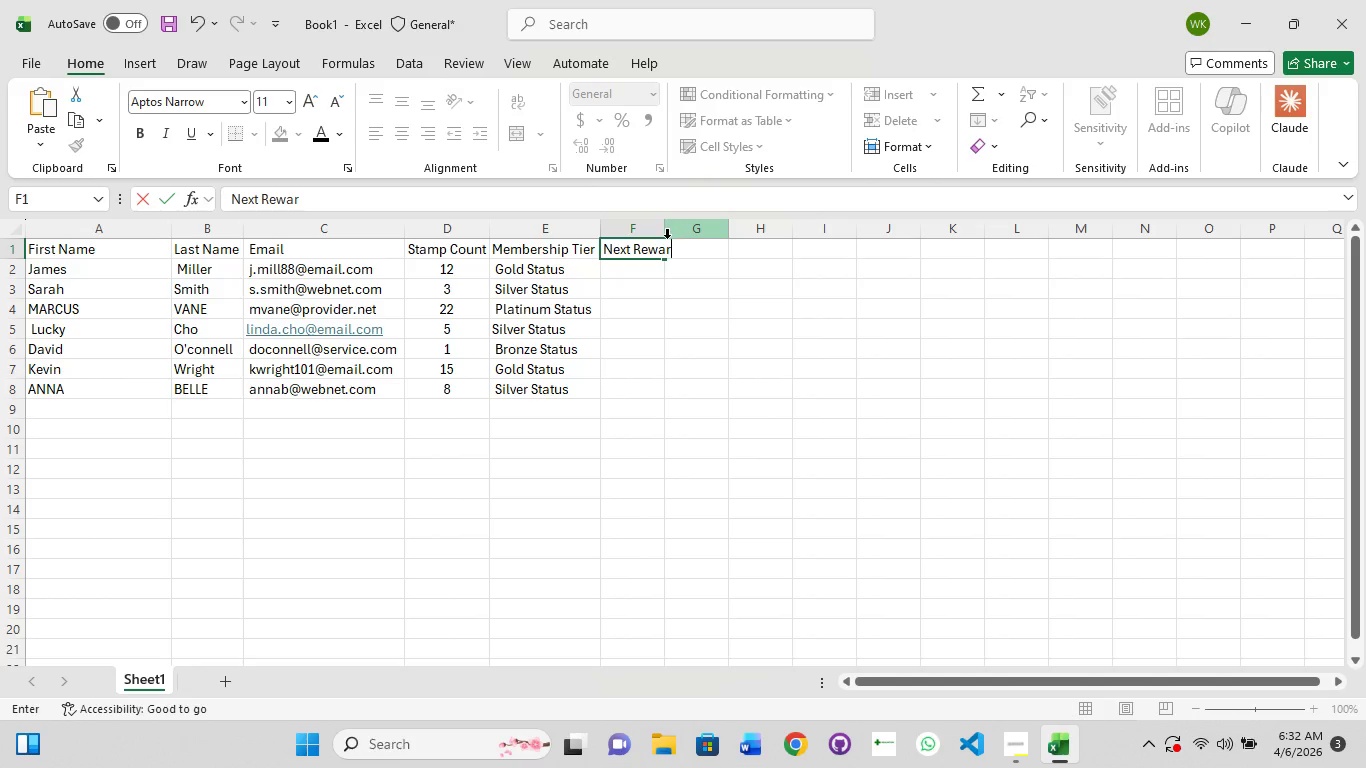 
left_click([665, 238])
 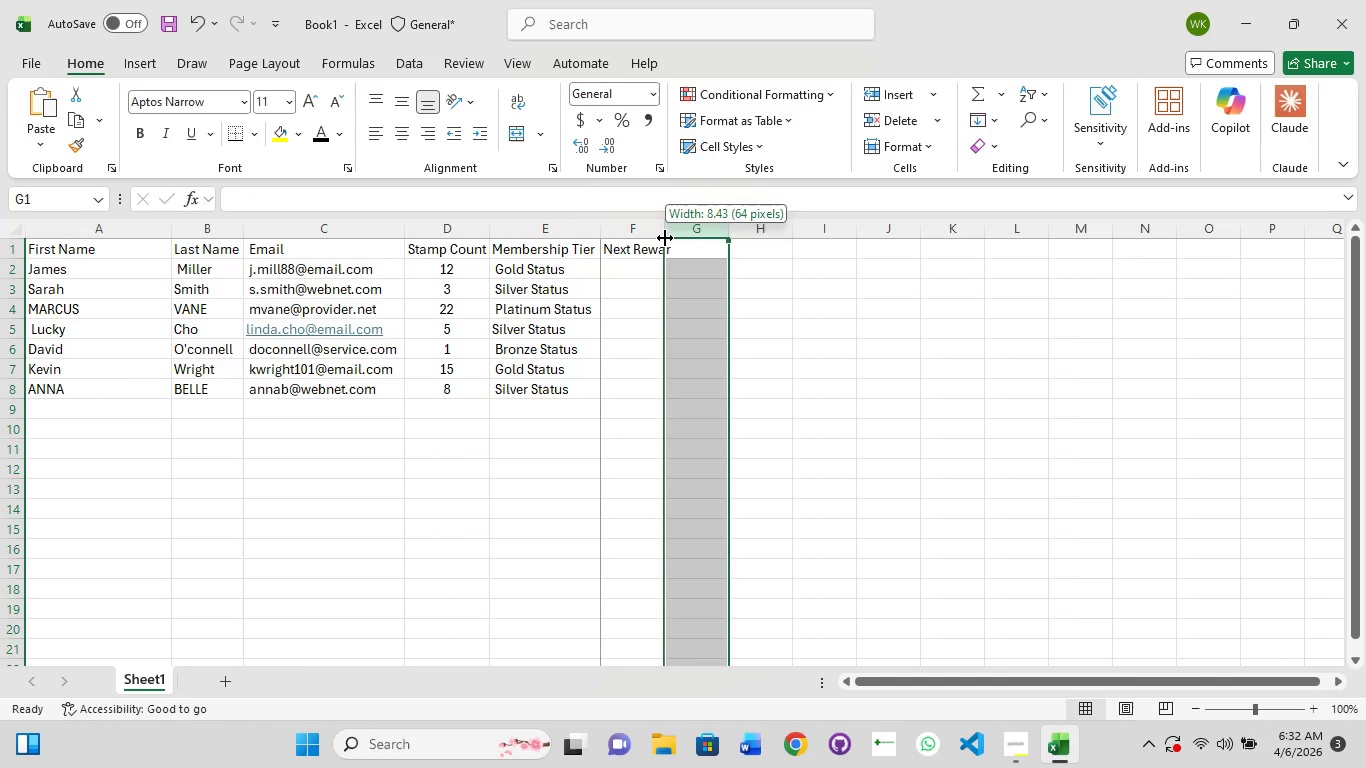 
left_click([665, 238])
 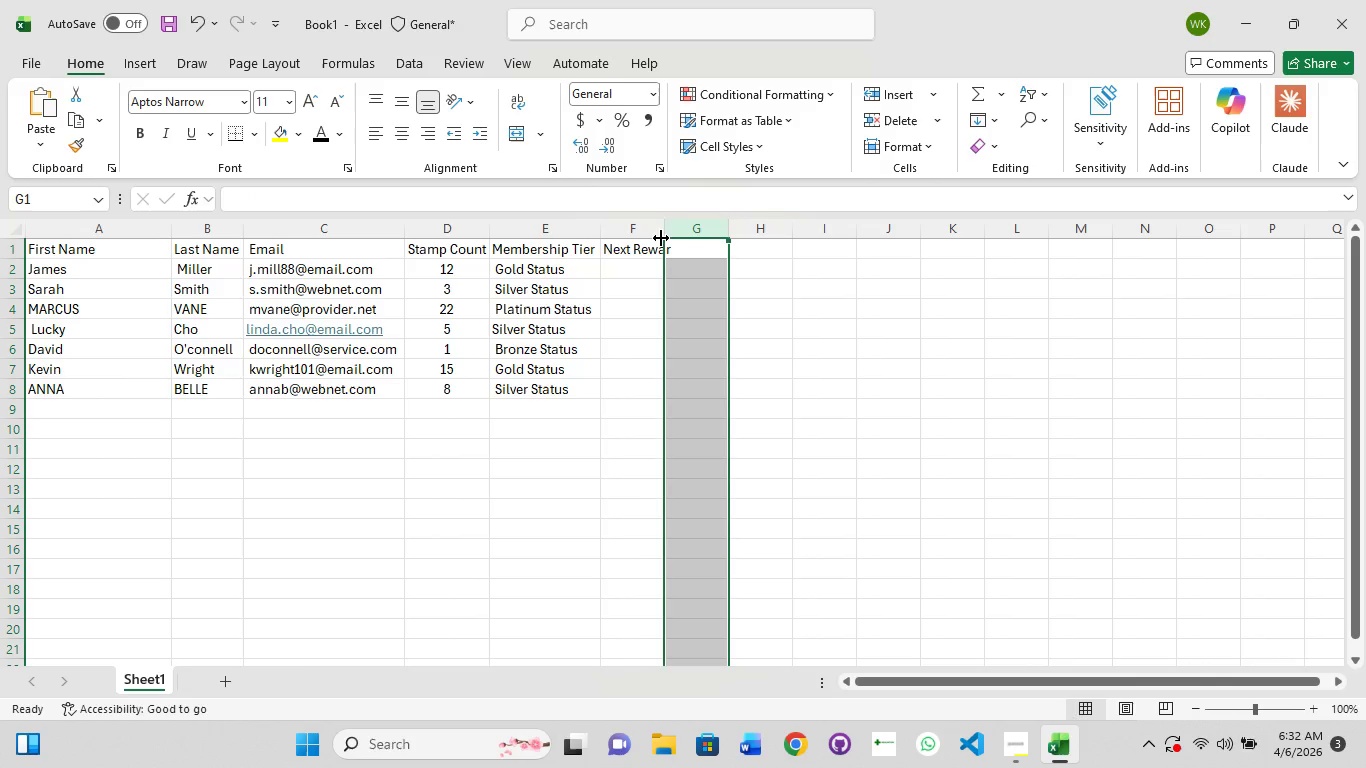 
left_click([661, 238])
 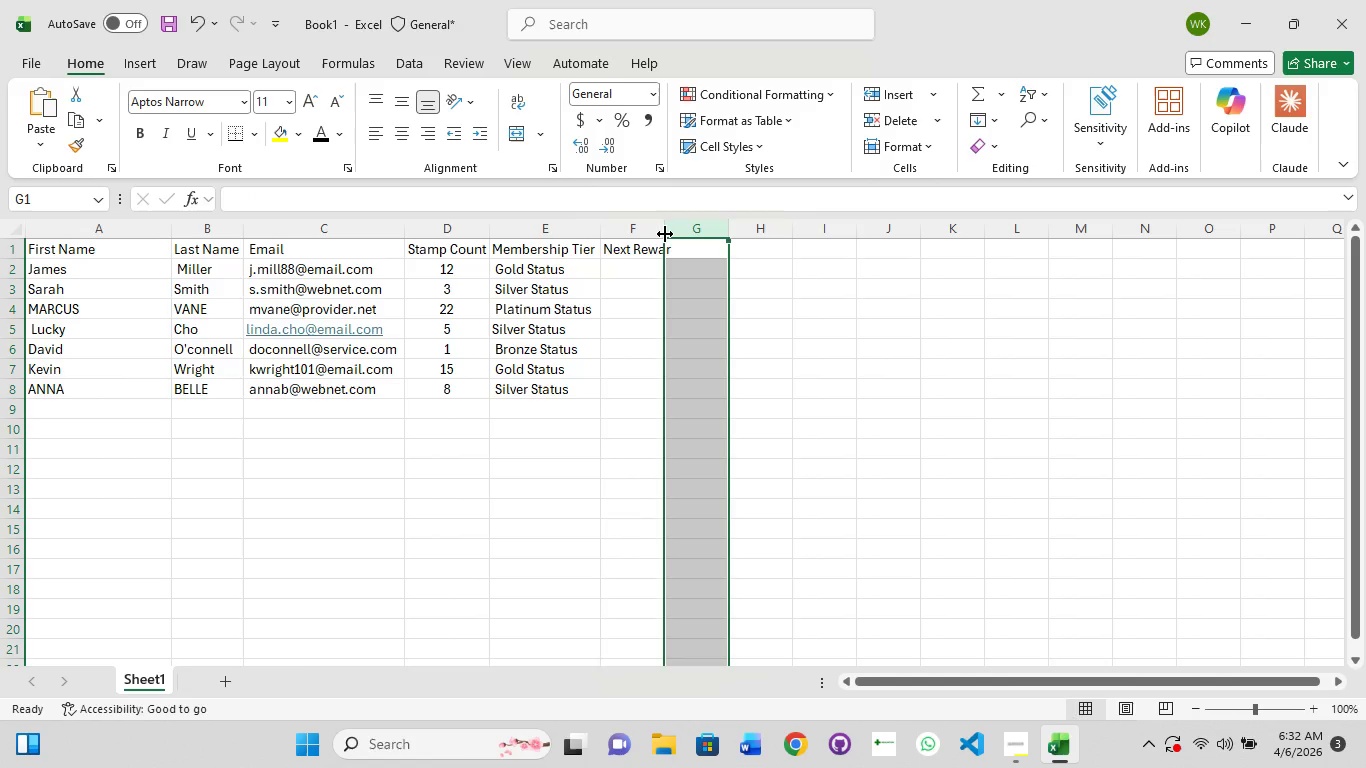 
left_click([665, 234])
 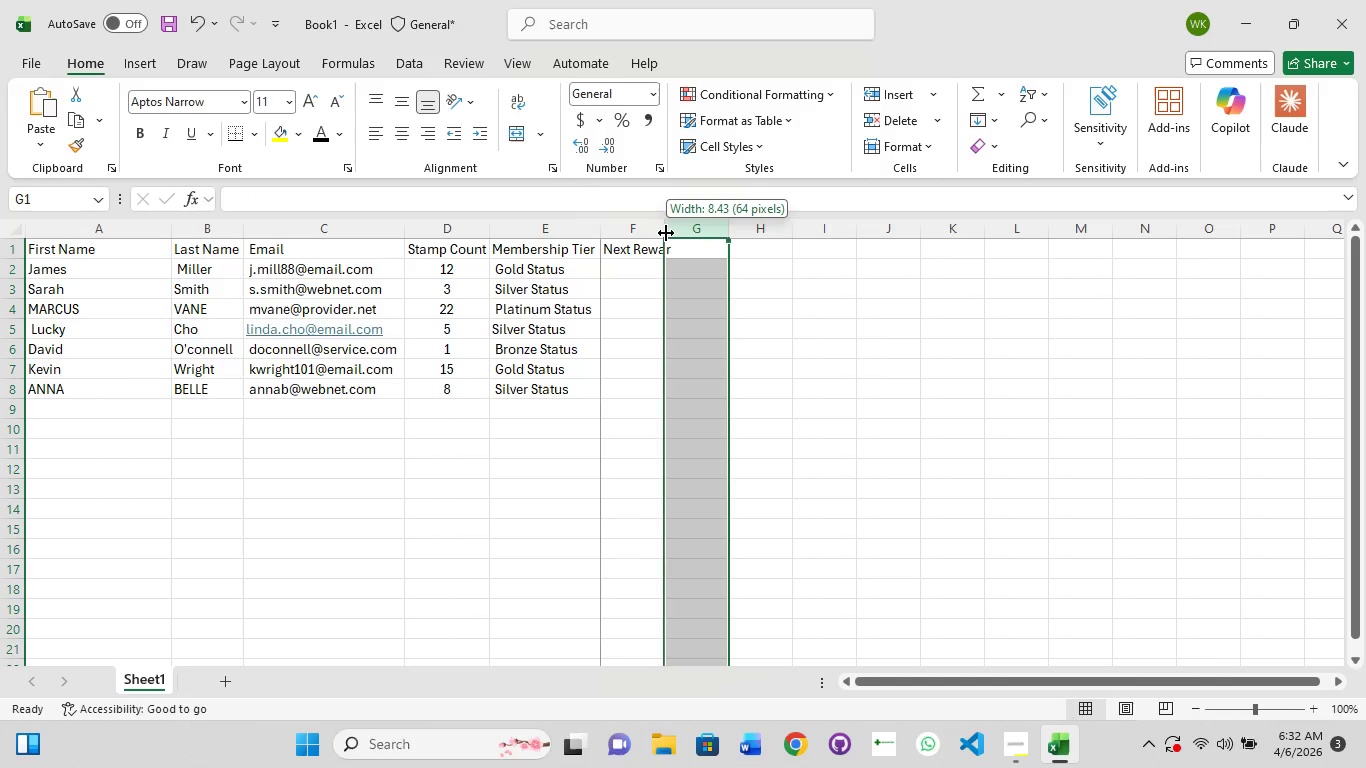 
left_click([666, 233])
 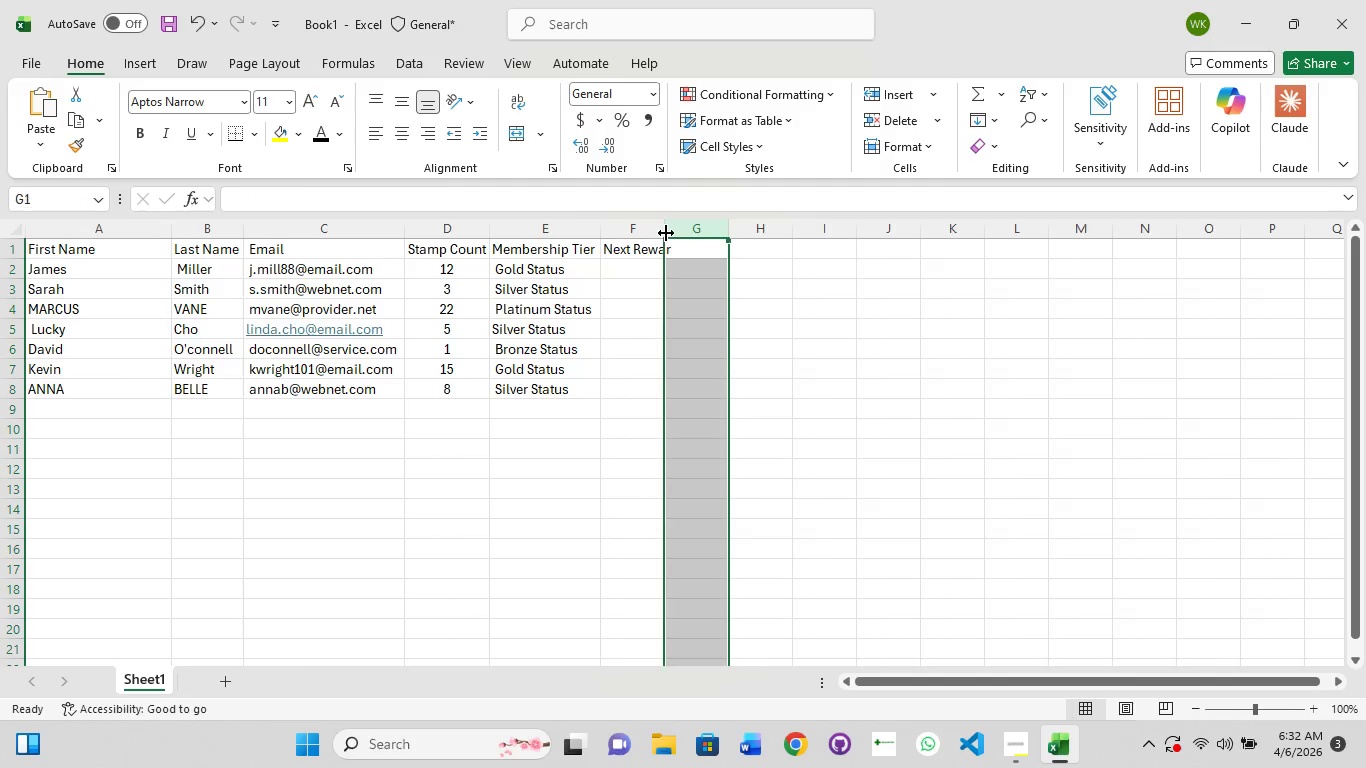 
double_click([666, 233])
 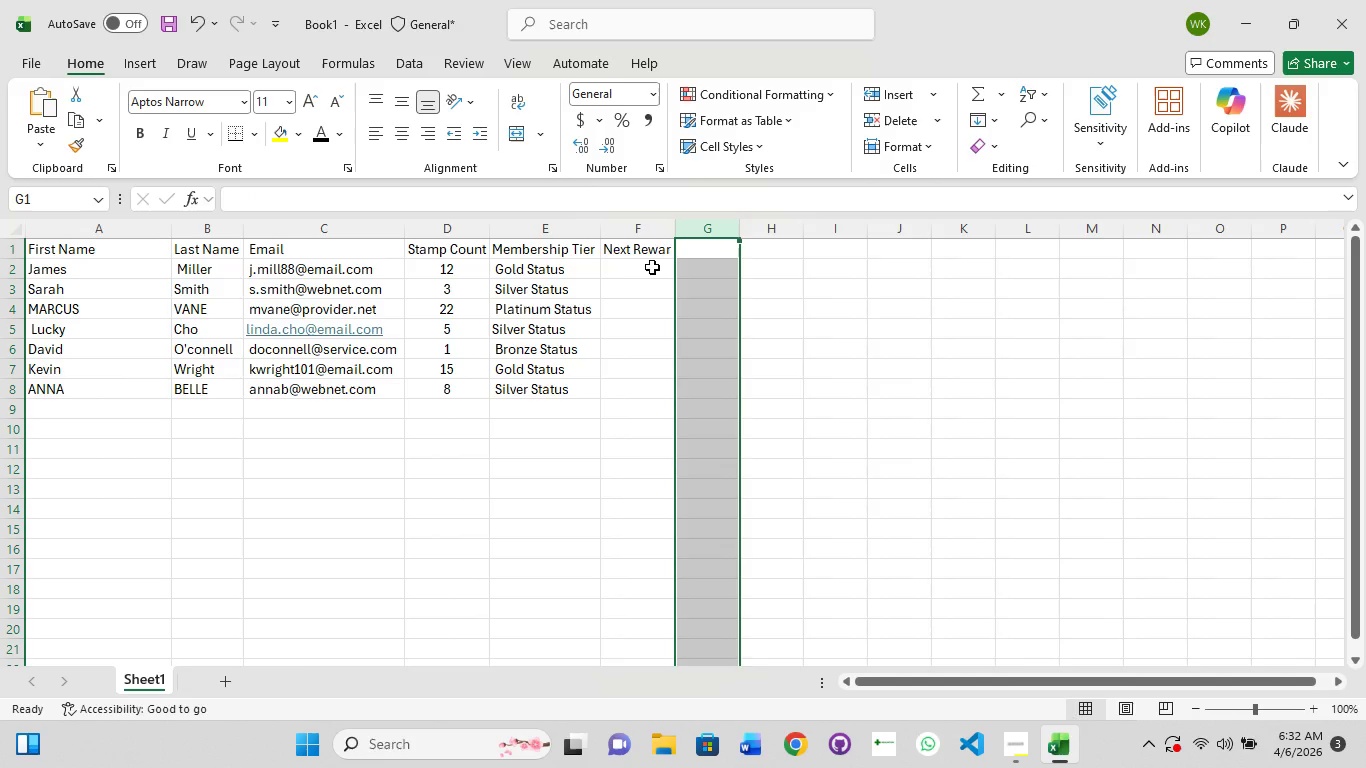 
left_click([663, 254])
 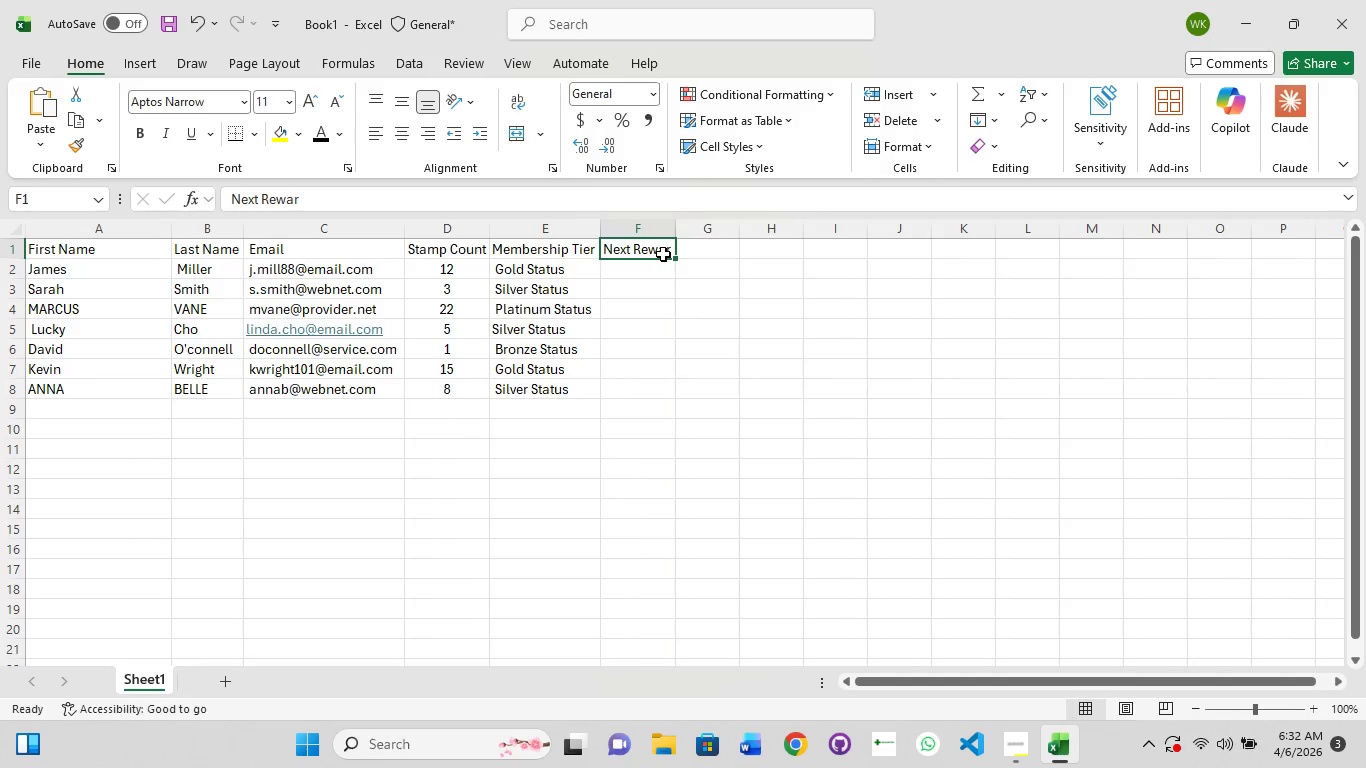 
left_click([663, 254])
 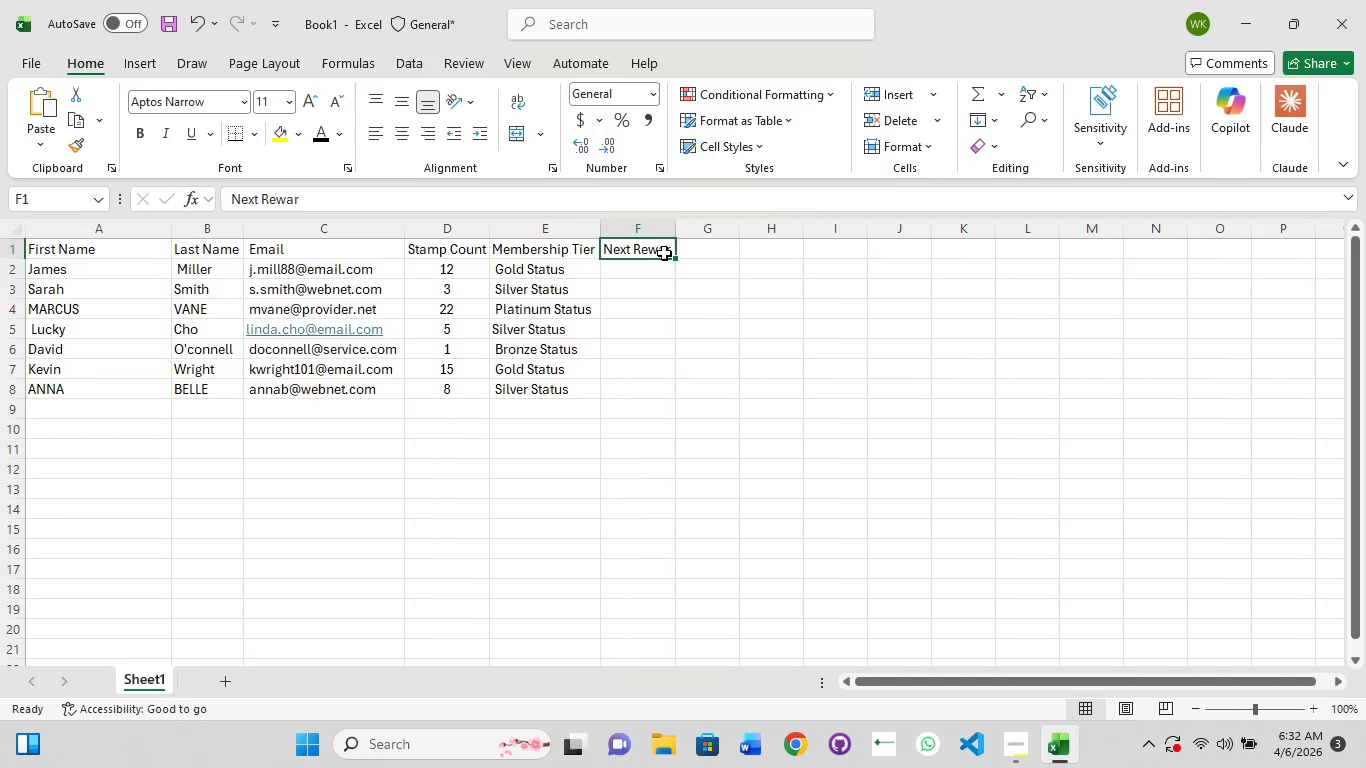 
left_click([664, 253])
 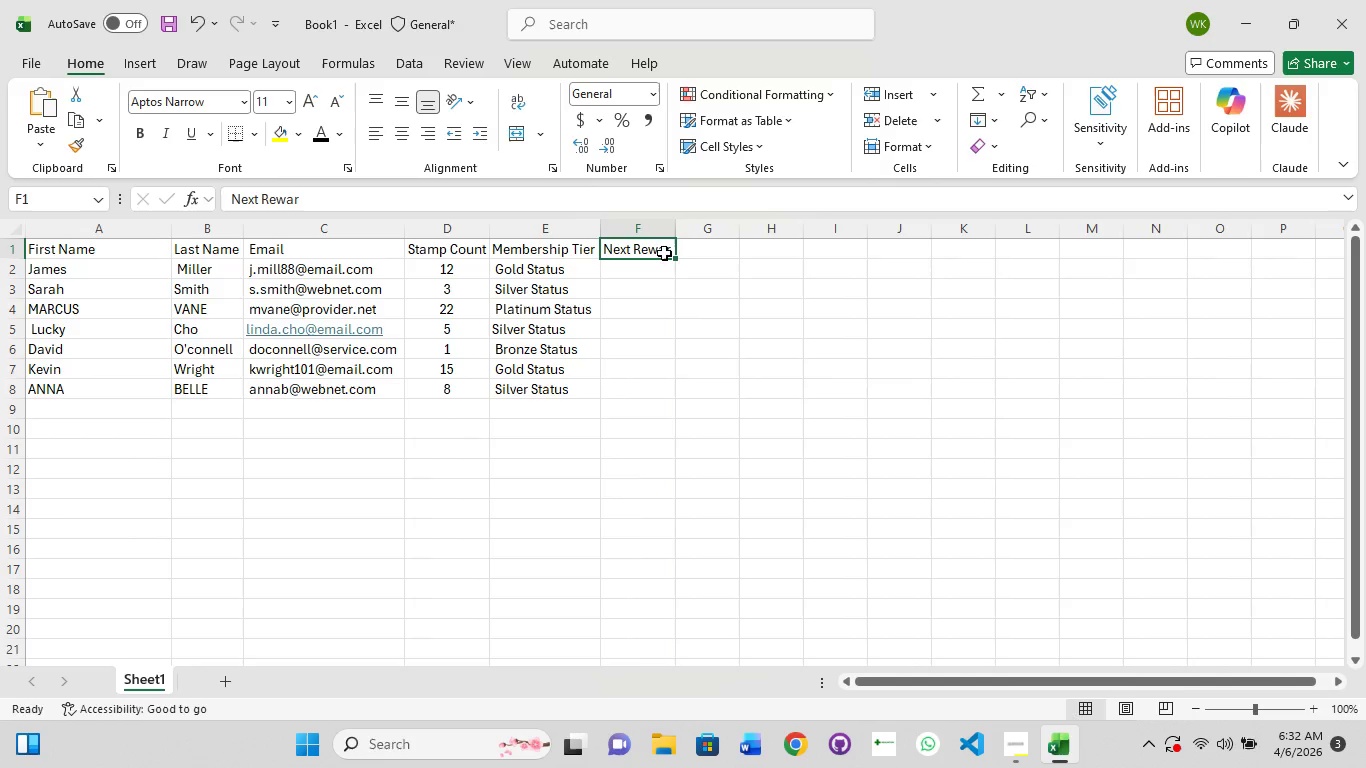 
double_click([664, 253])
 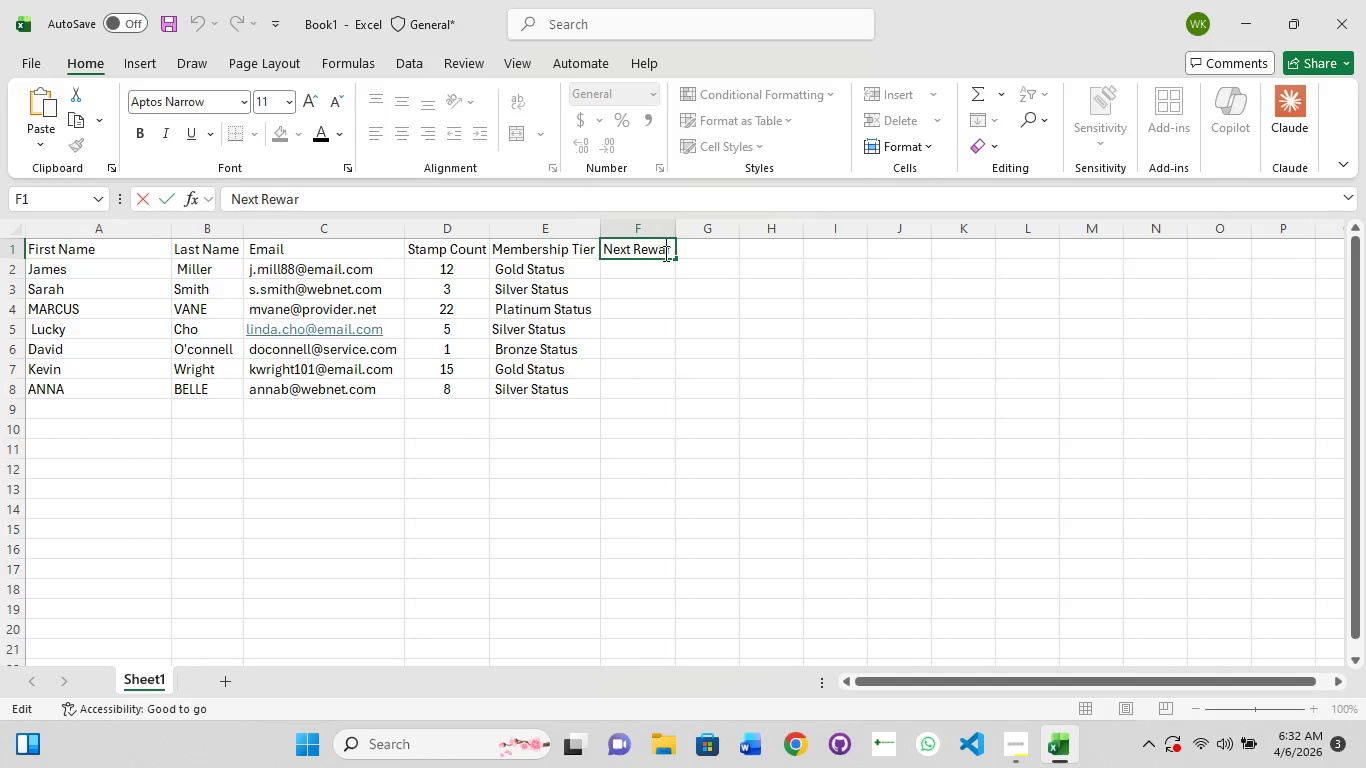 
key(Shift+ShiftRight)
 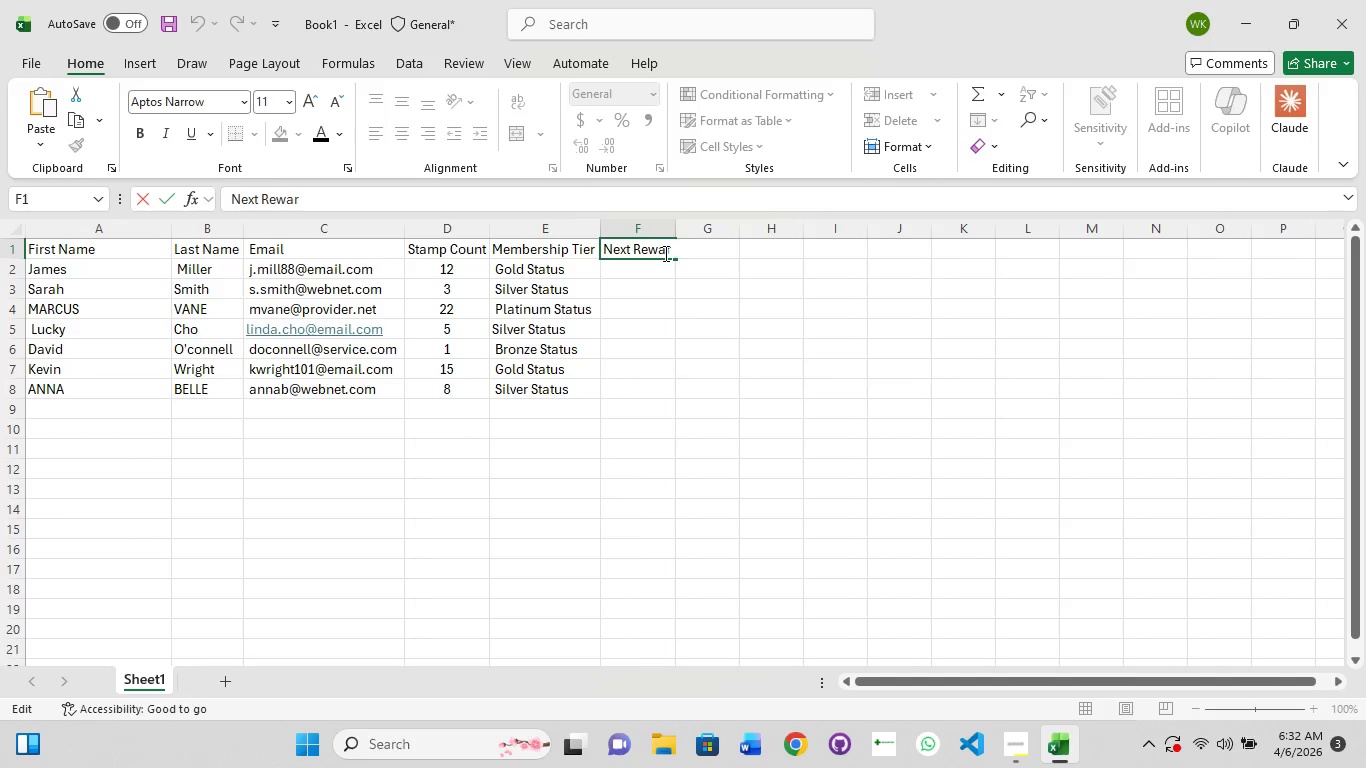 
key(D)
 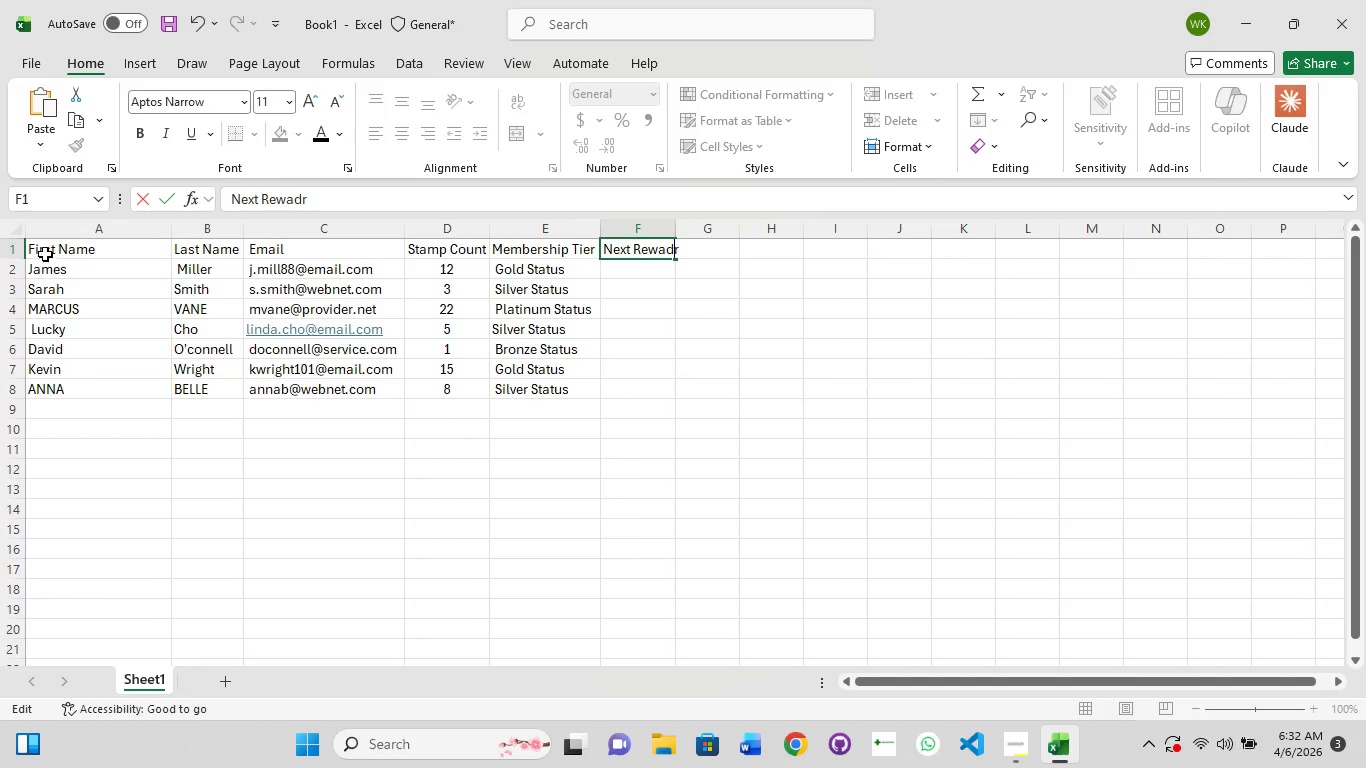 
left_click_drag(start_coordinate=[45, 253], to_coordinate=[650, 245])
 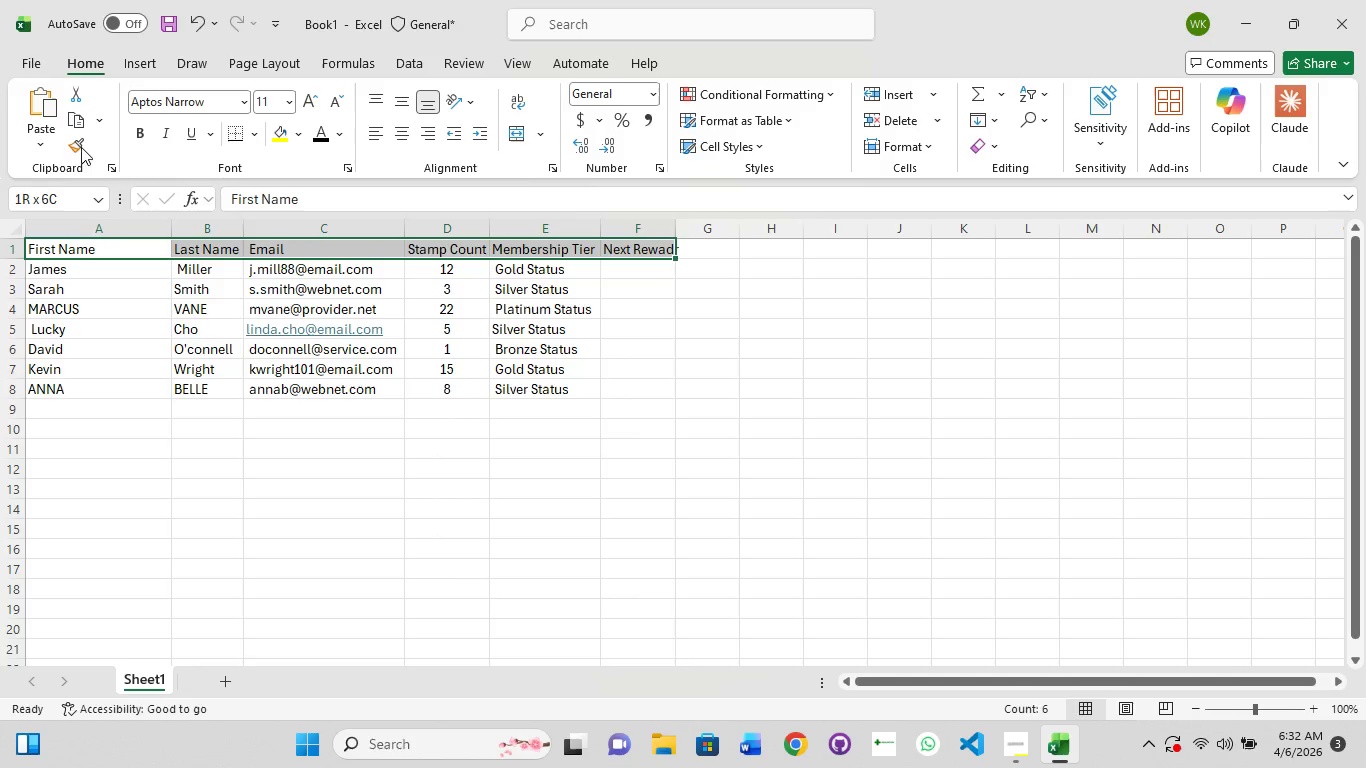 
hold_key(key=ShiftLeft, duration=1.5)
 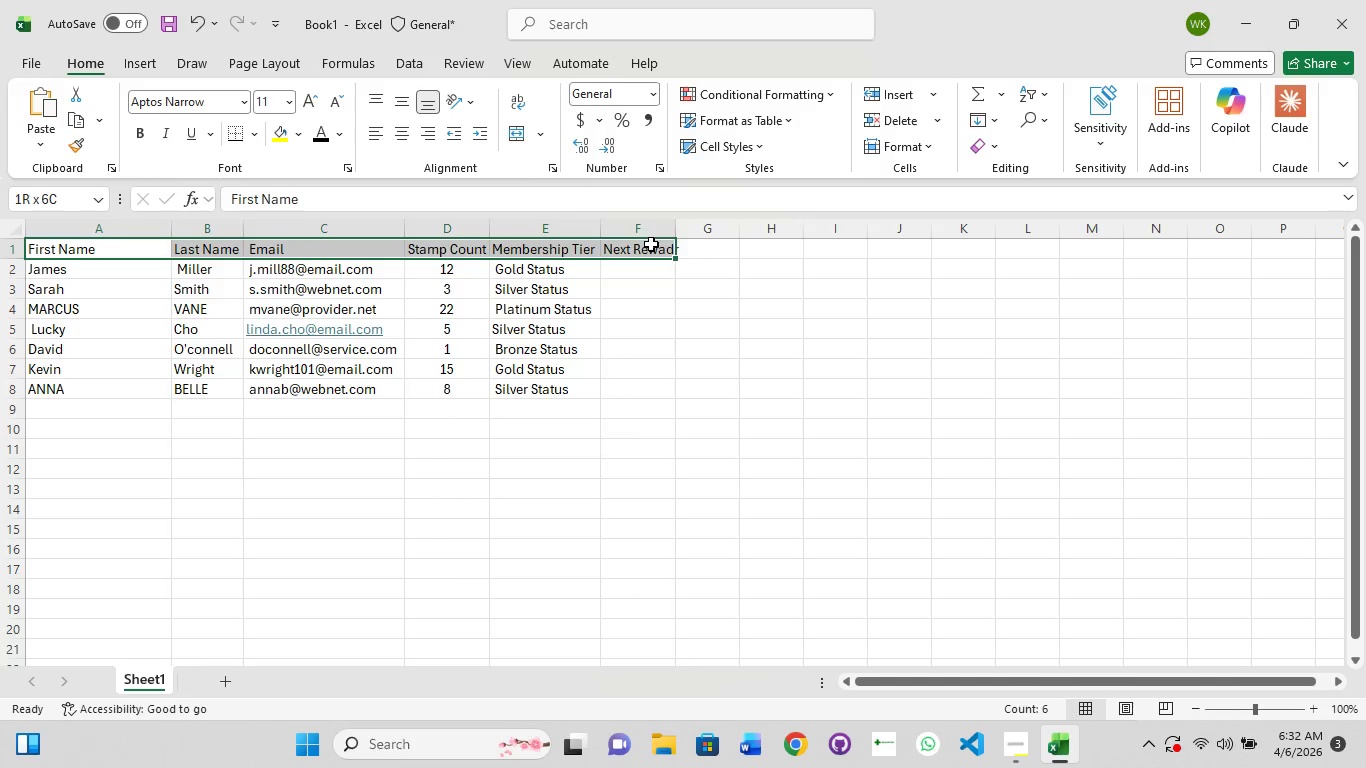 
hold_key(key=ShiftLeft, duration=0.58)
 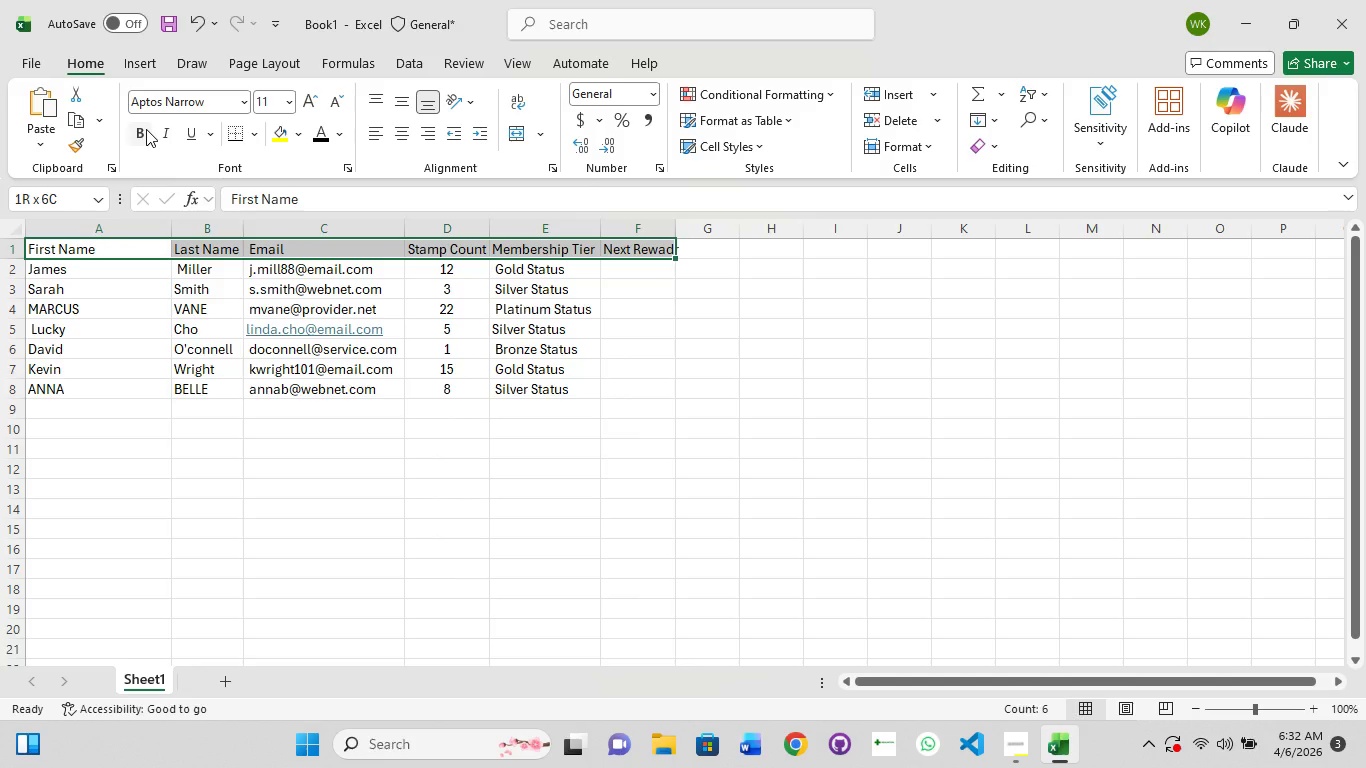 
left_click([146, 129])
 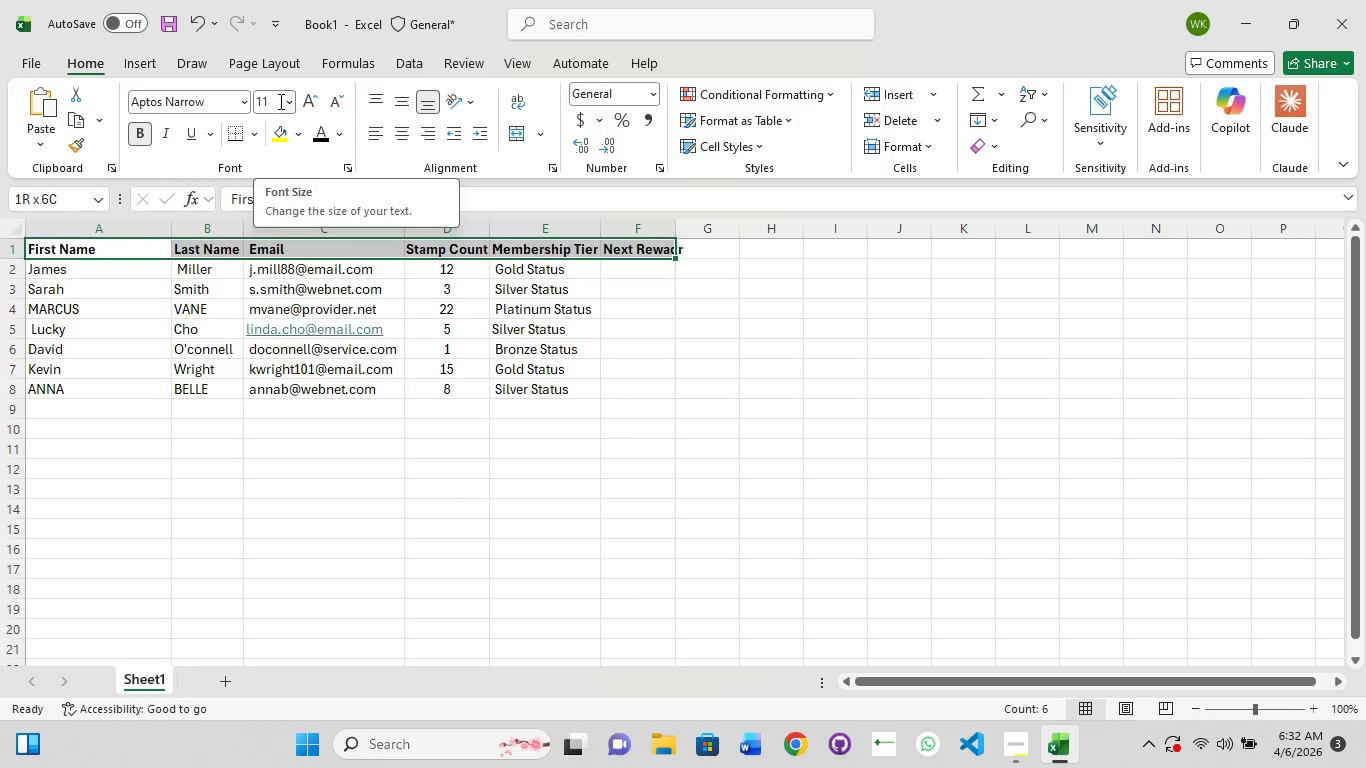 
left_click([271, 101])
 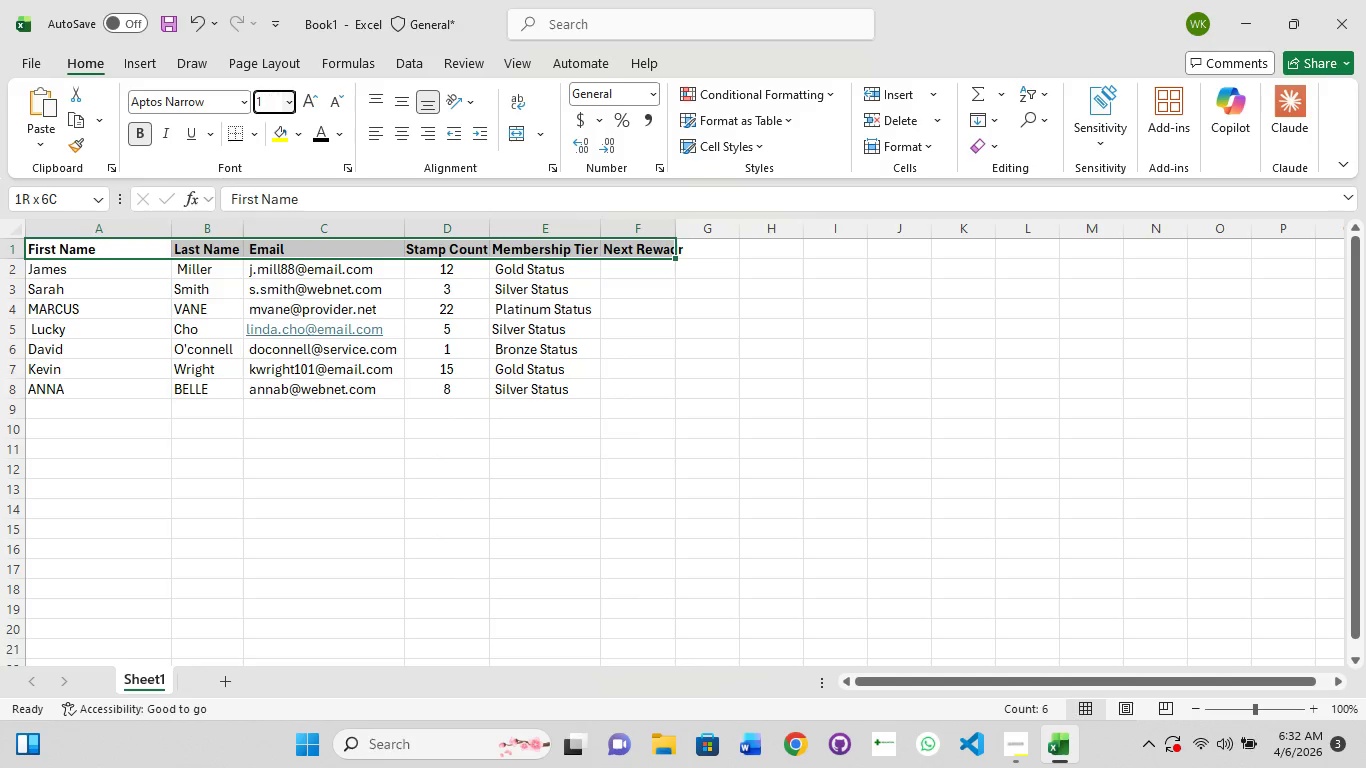 
type(12)
 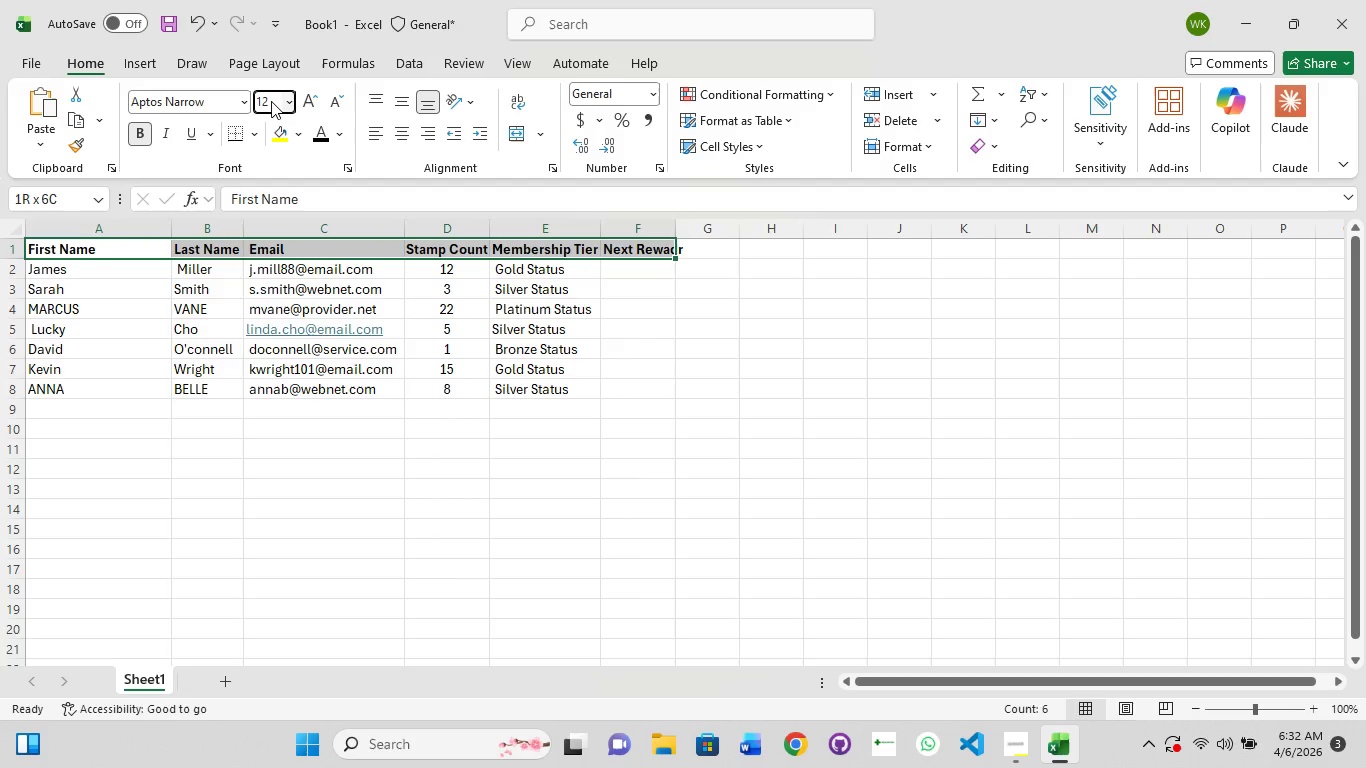 
key(Enter)
 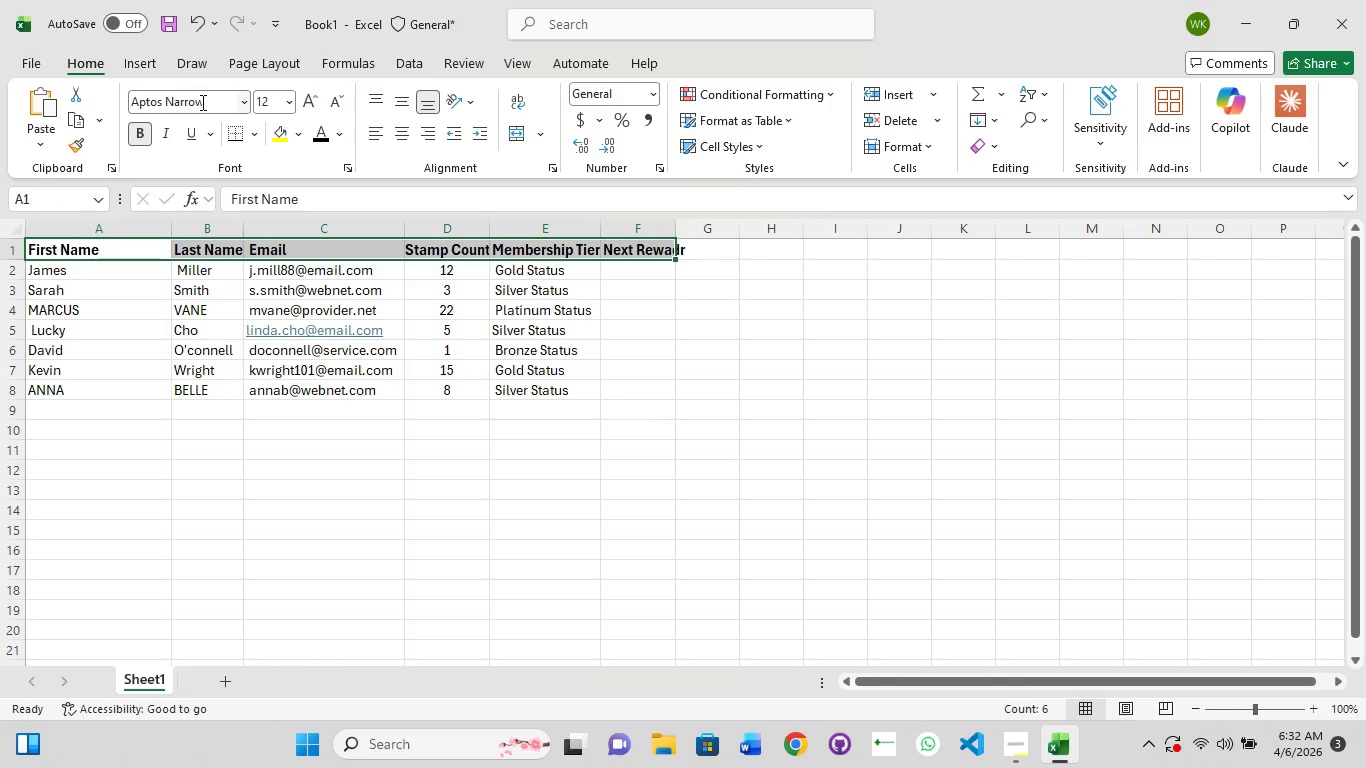 
left_click([245, 100])
 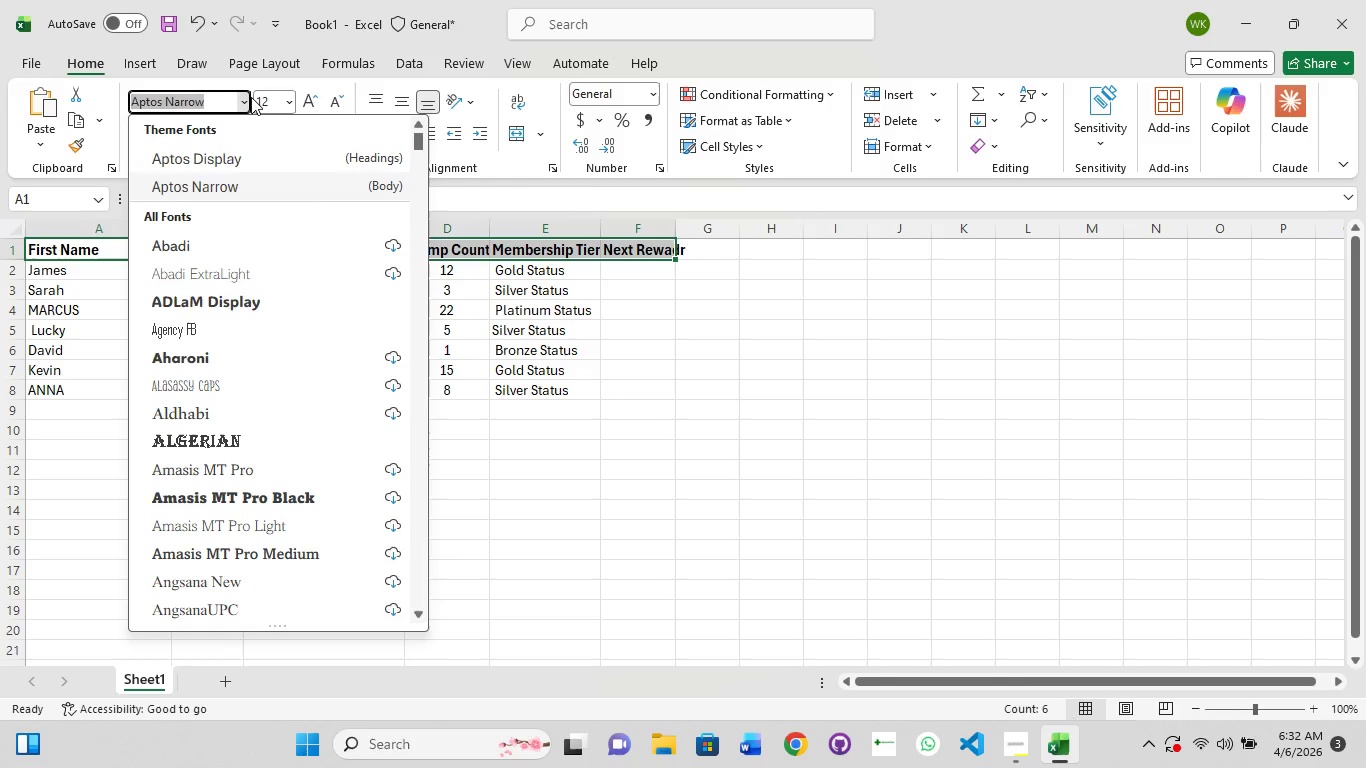 
type(popp)
 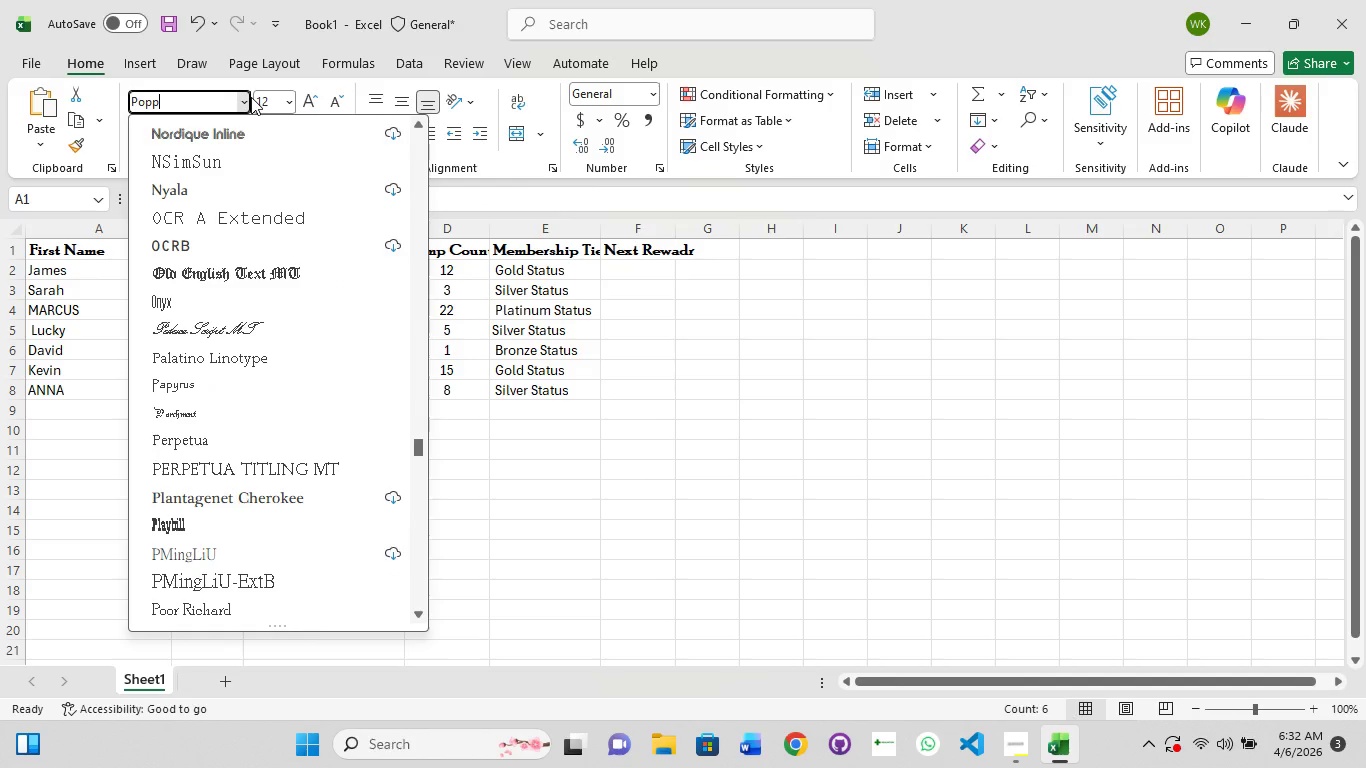 
type(ins)
 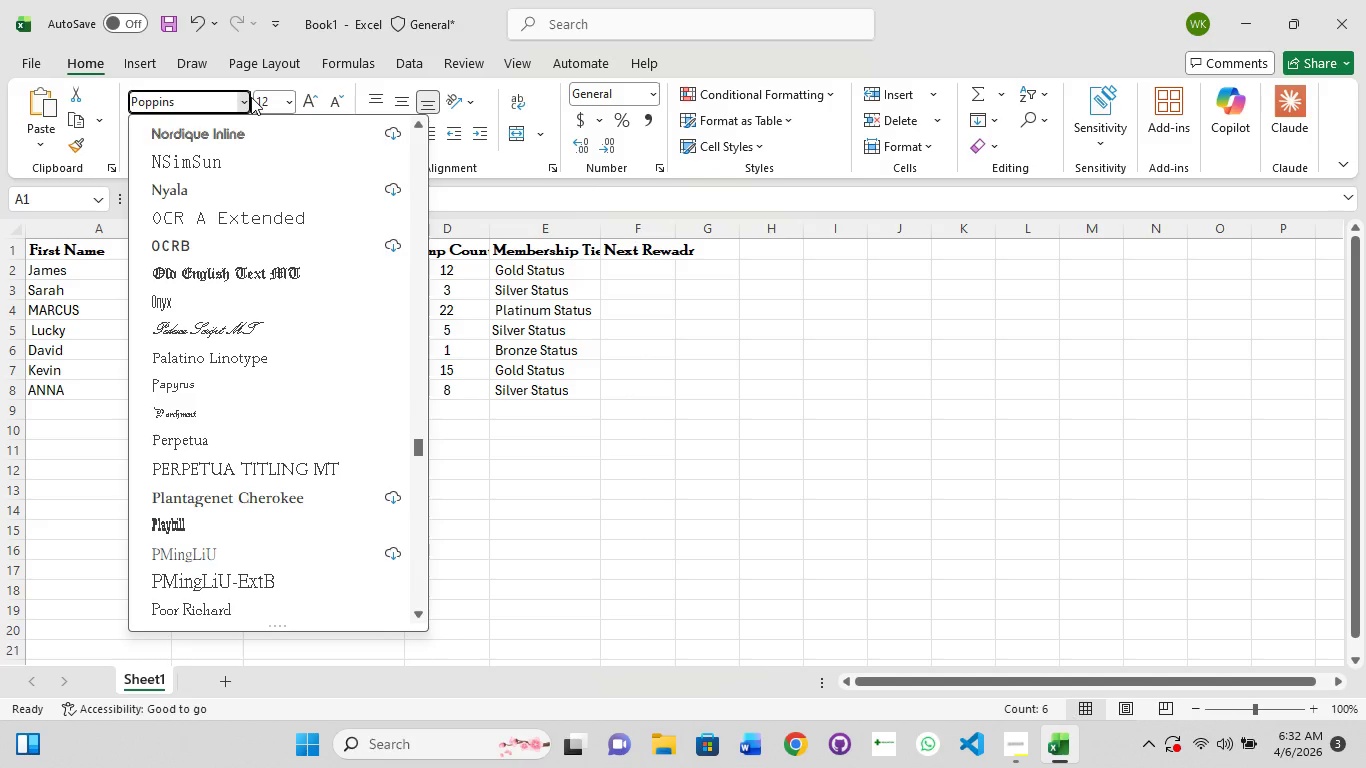 
wait(5.58)
 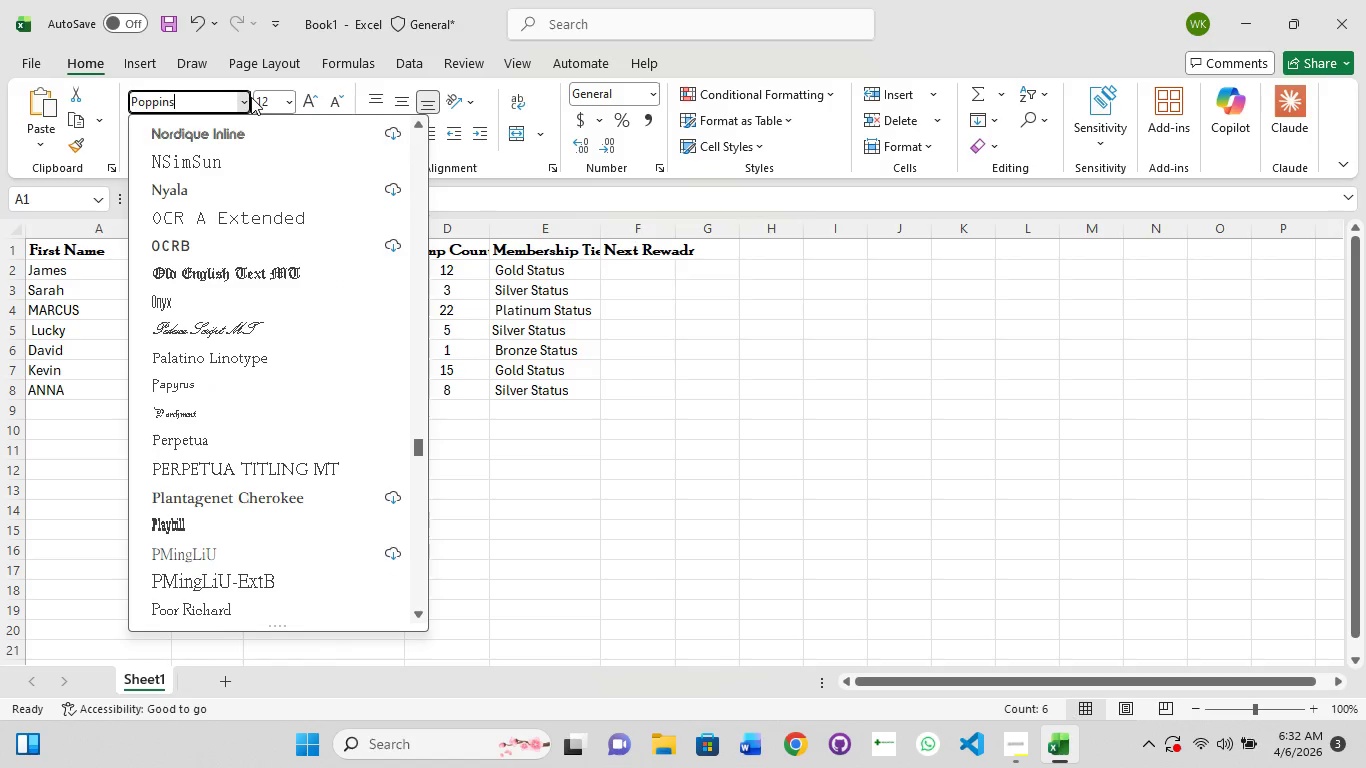 
key(Control+X)
 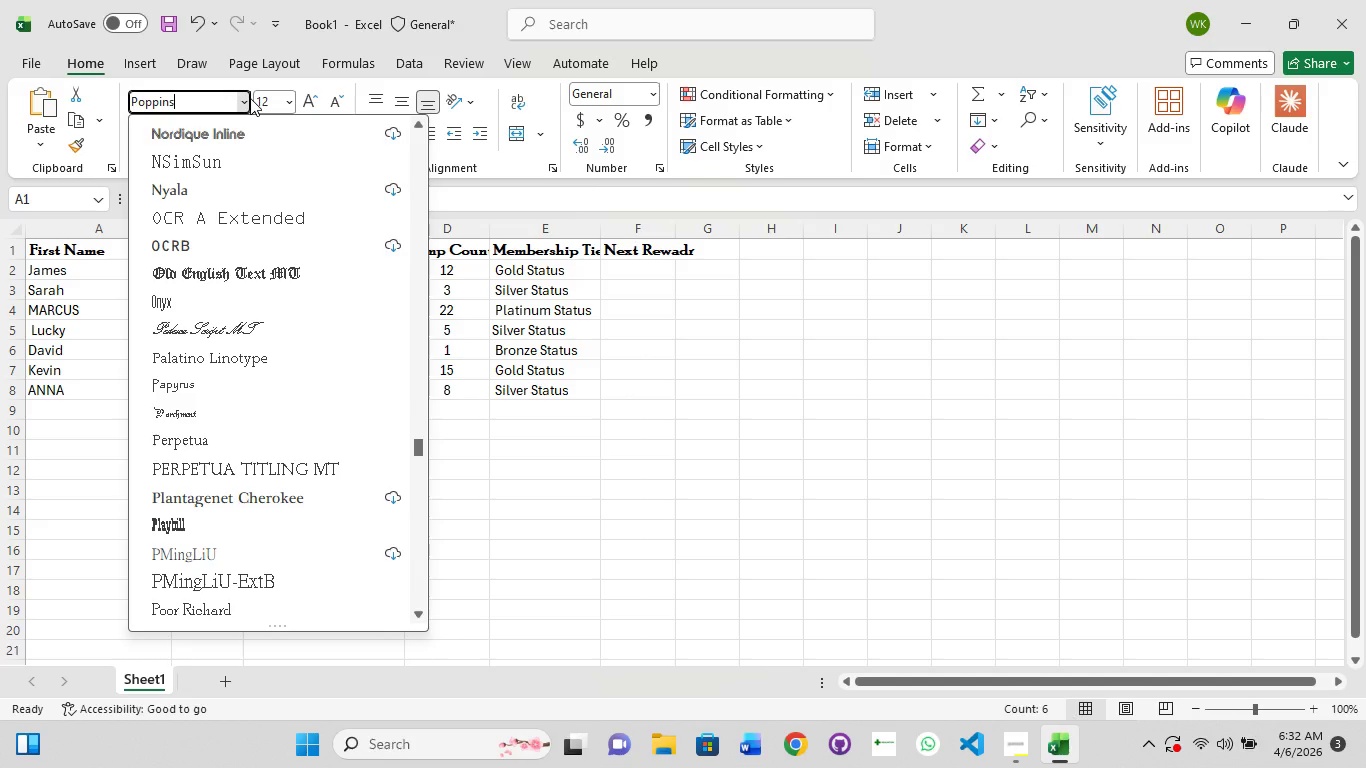 
key(Control+X)
 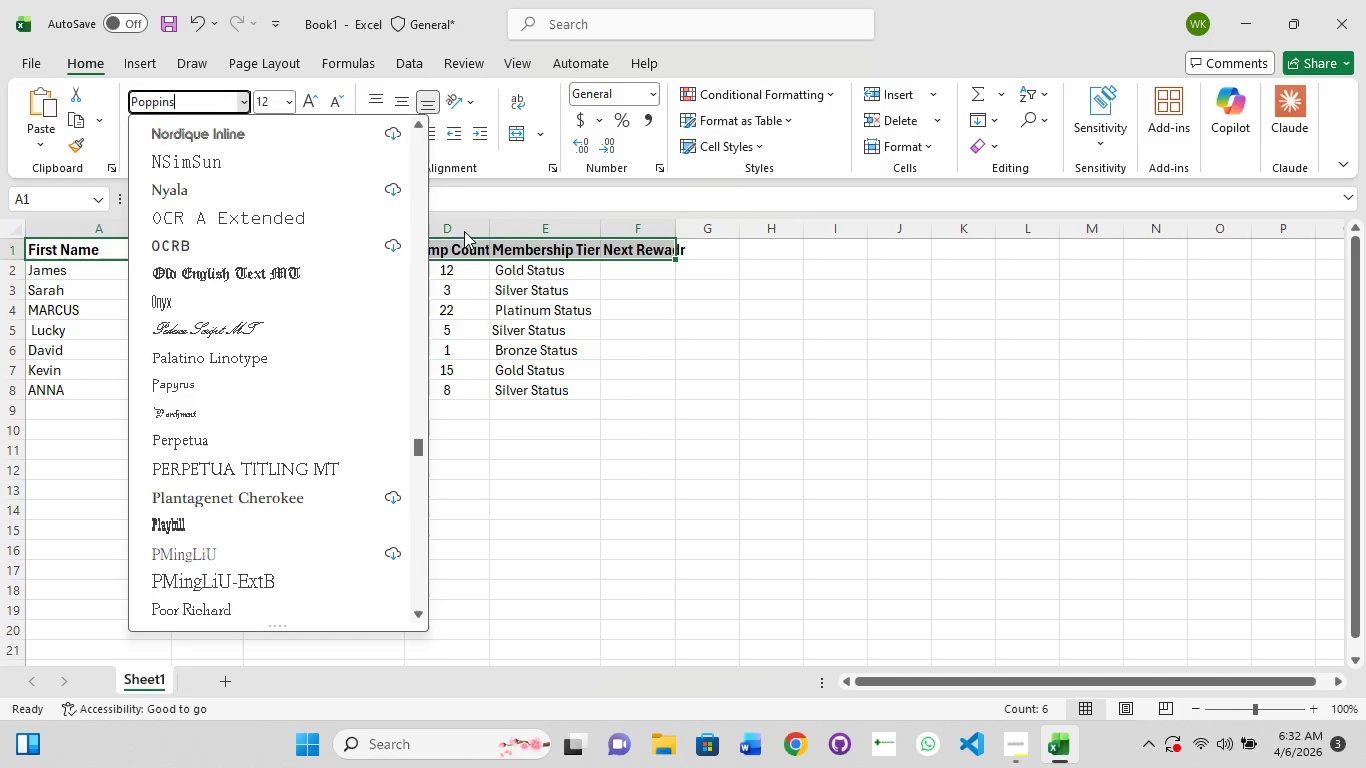 
left_click([464, 243])
 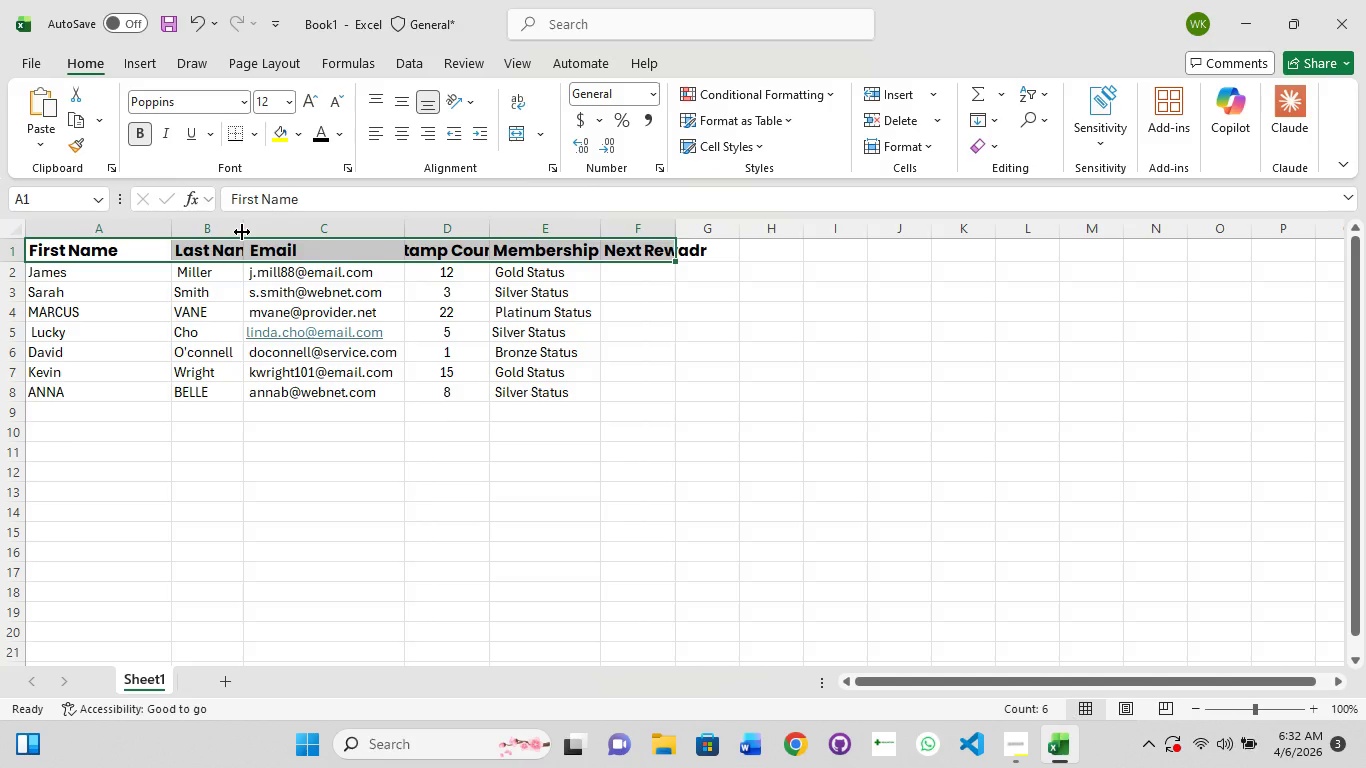 
double_click([242, 232])
 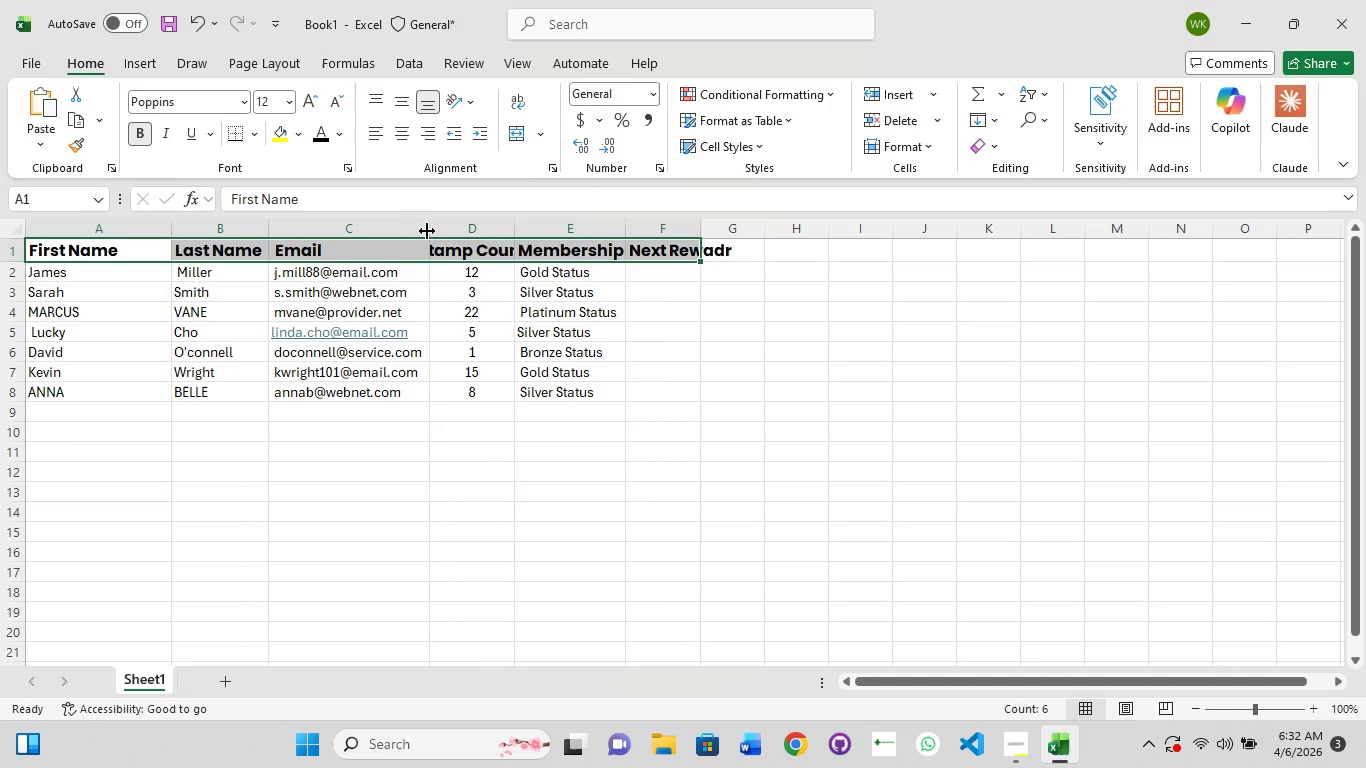 
double_click([430, 230])
 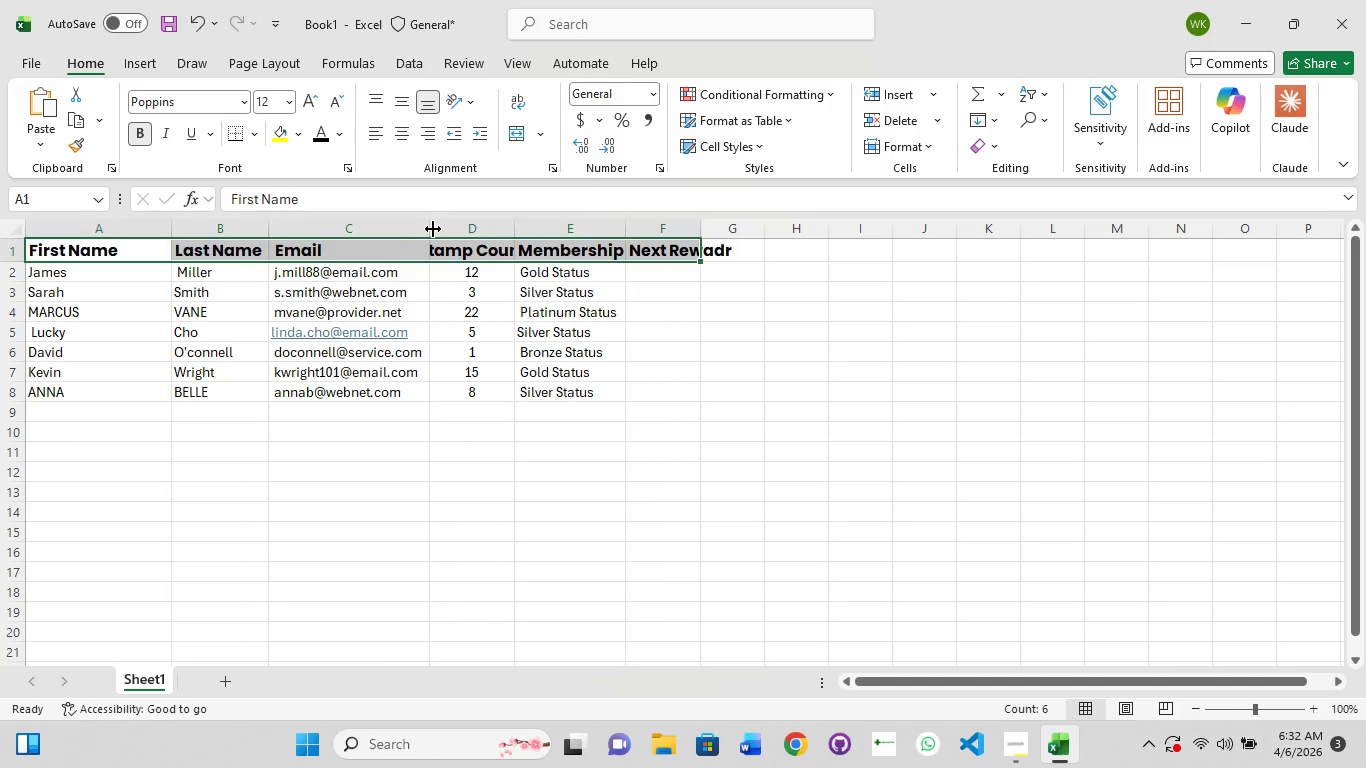 
left_click([433, 229])
 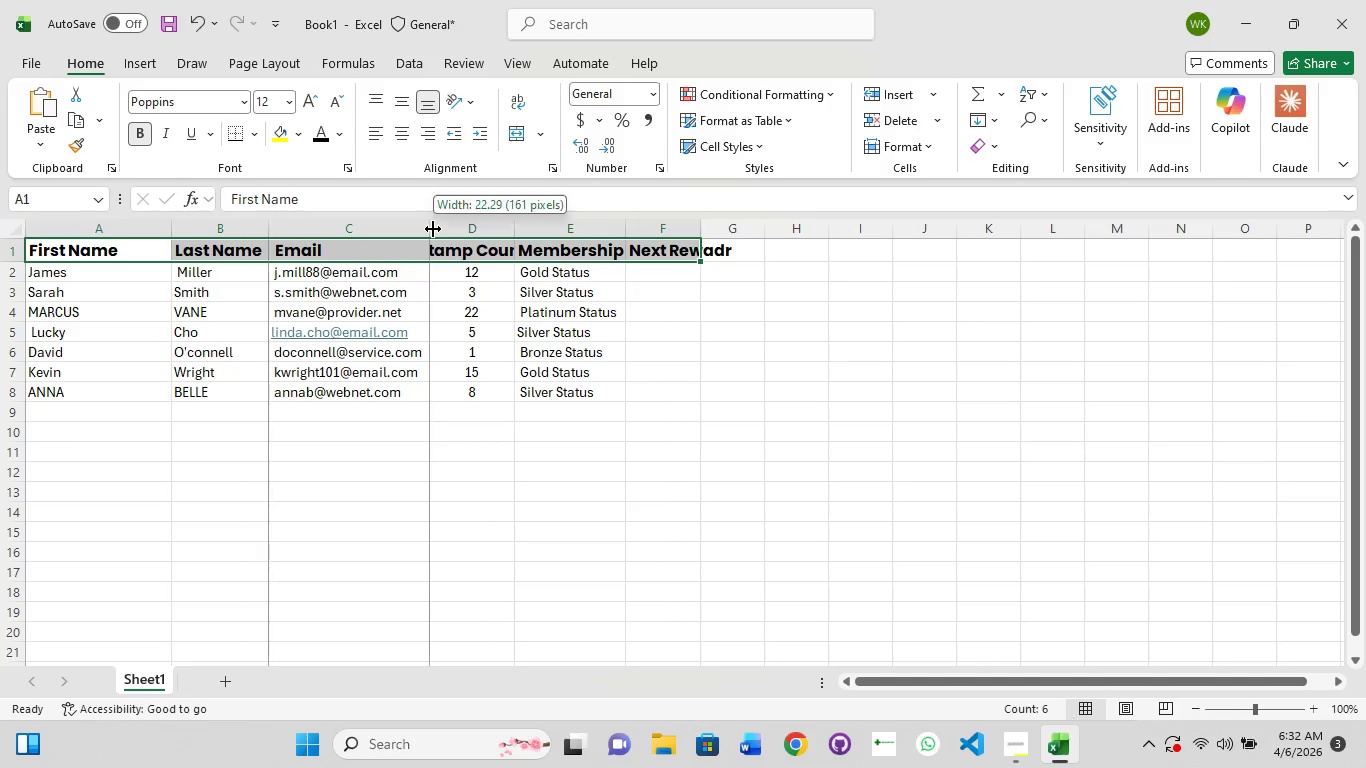 
left_click([433, 229])
 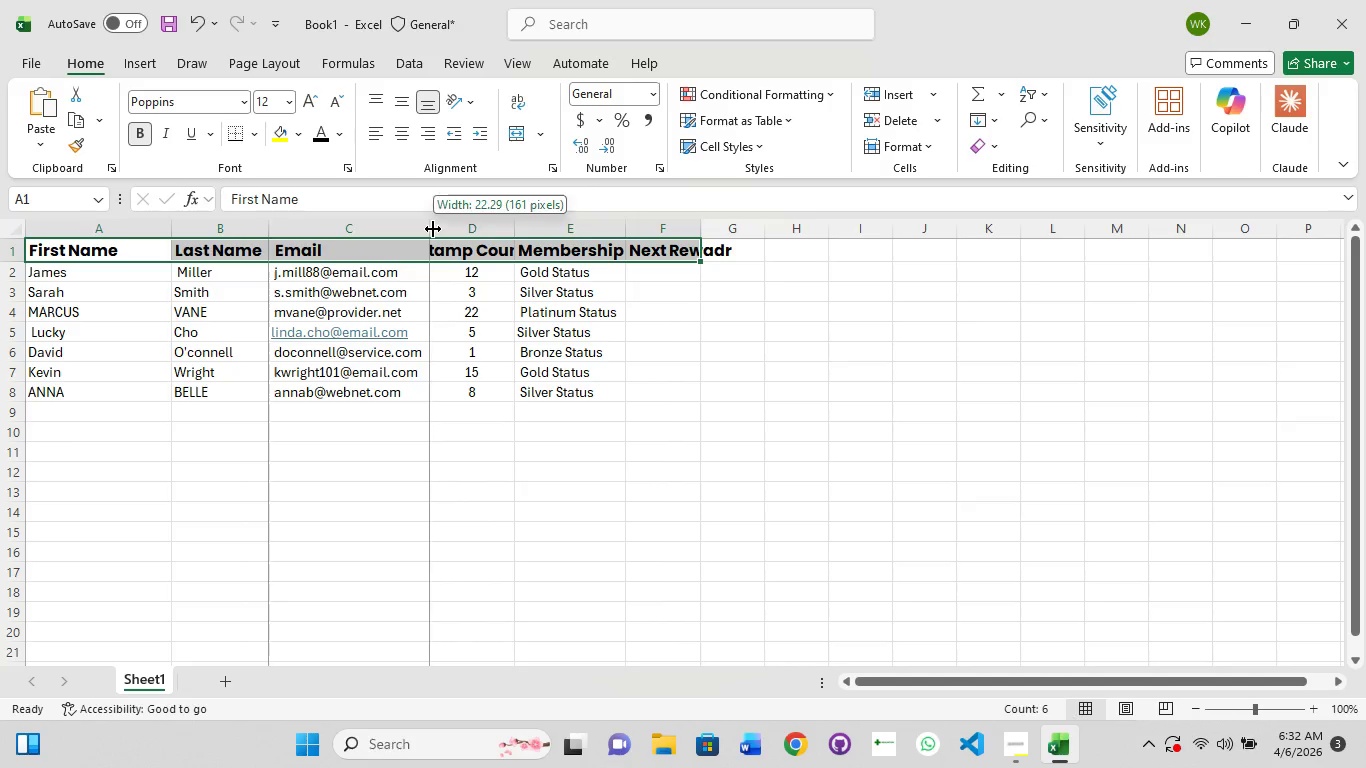 
left_click([433, 229])
 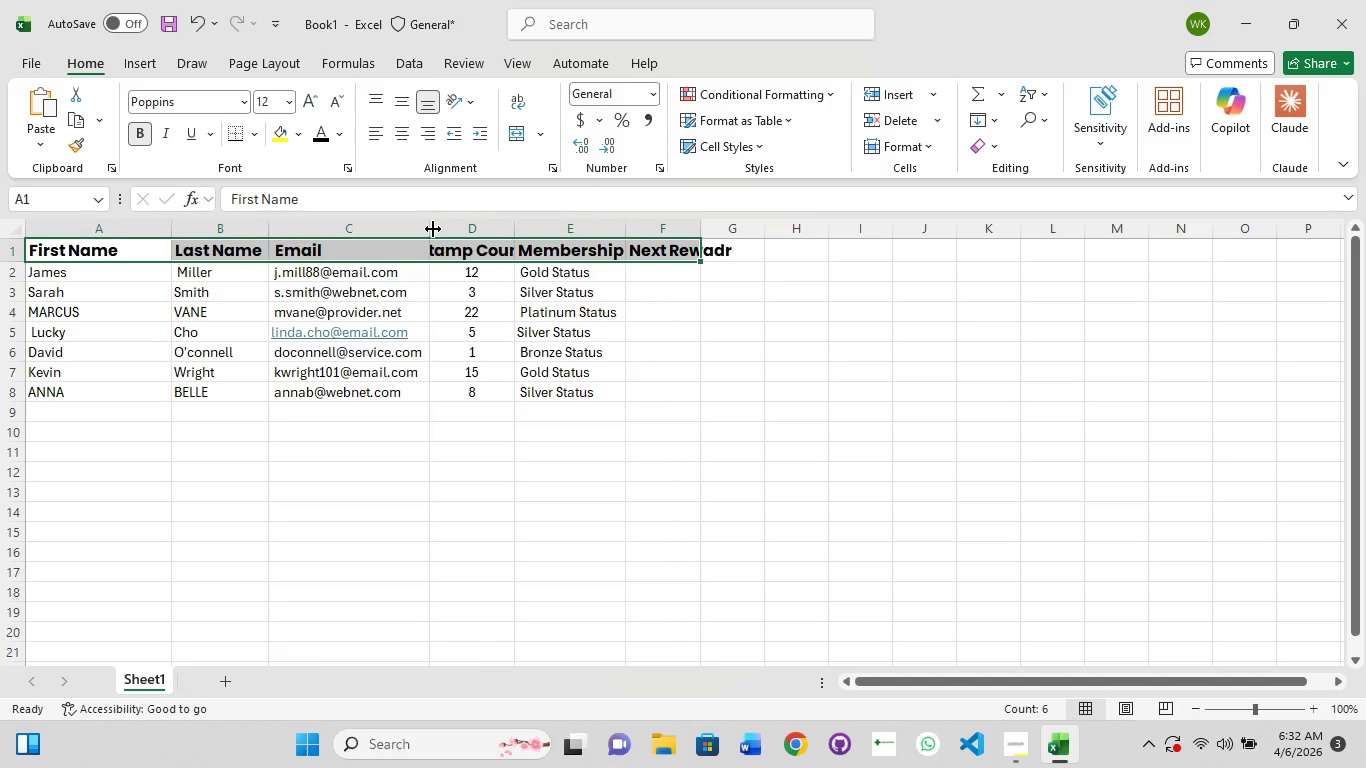 
left_click_drag(start_coordinate=[433, 230], to_coordinate=[433, 235])
 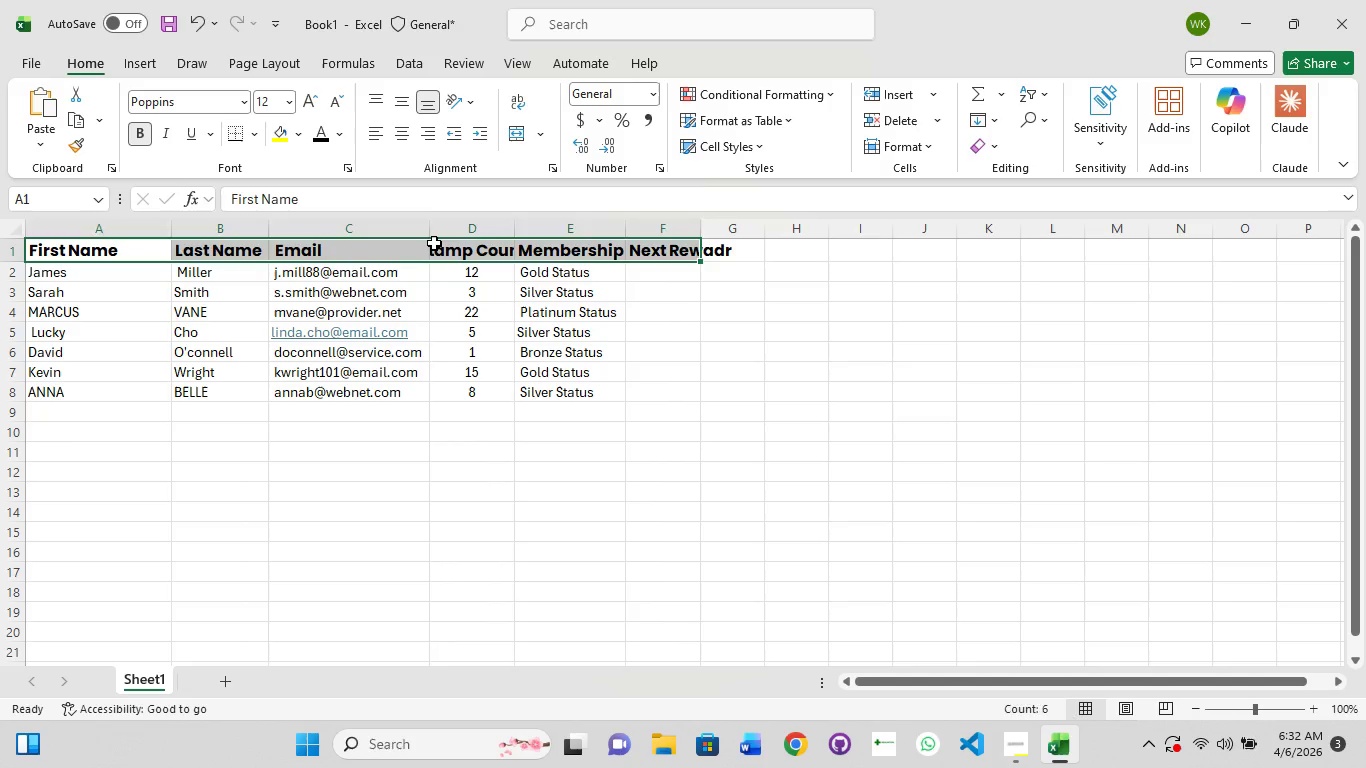 
triple_click([434, 243])
 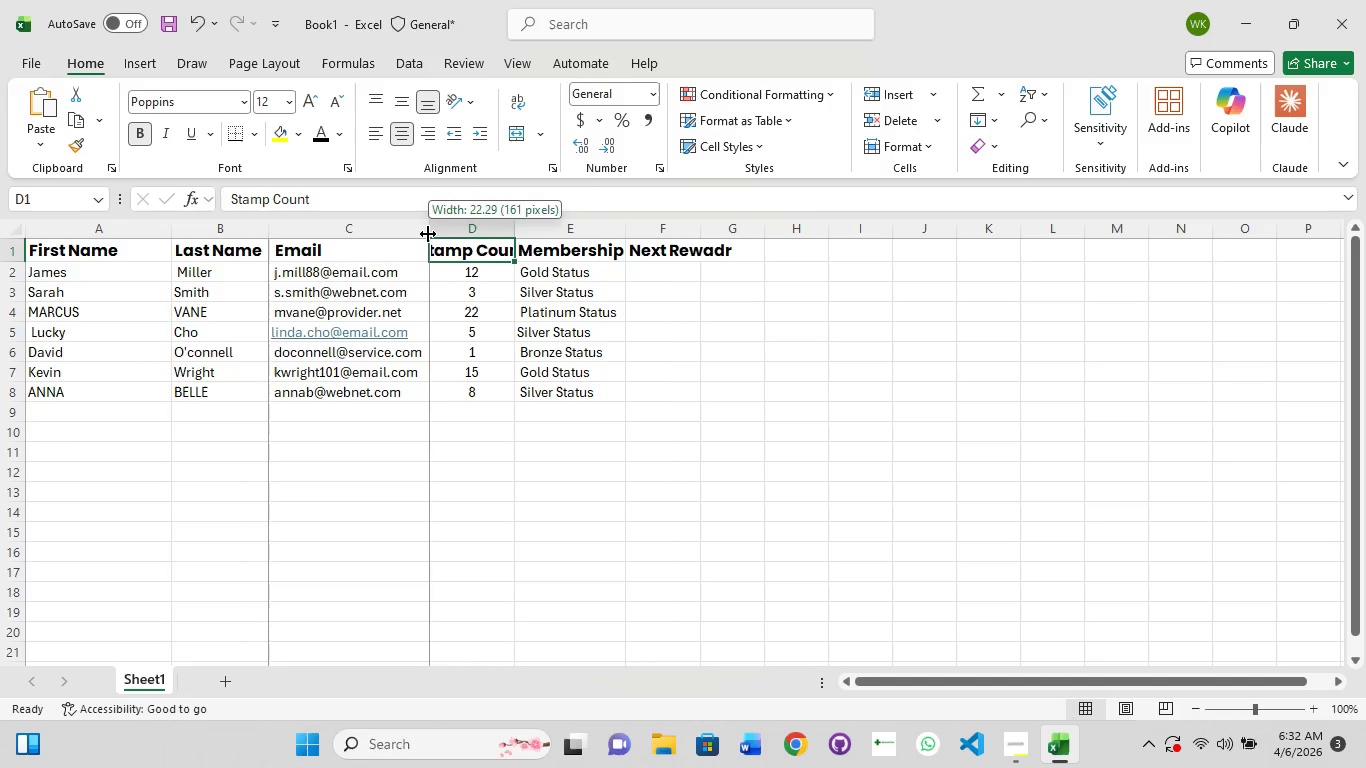 
triple_click([428, 234])
 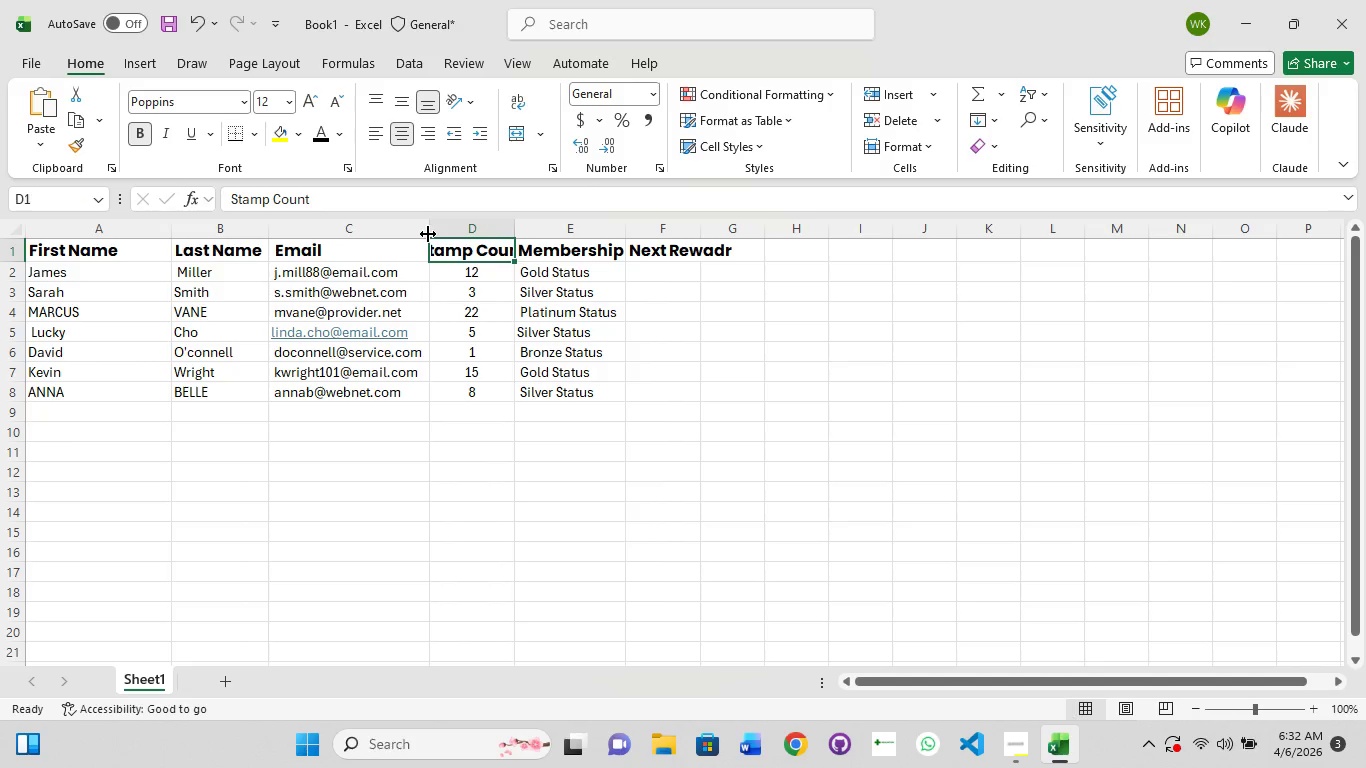 
triple_click([428, 234])
 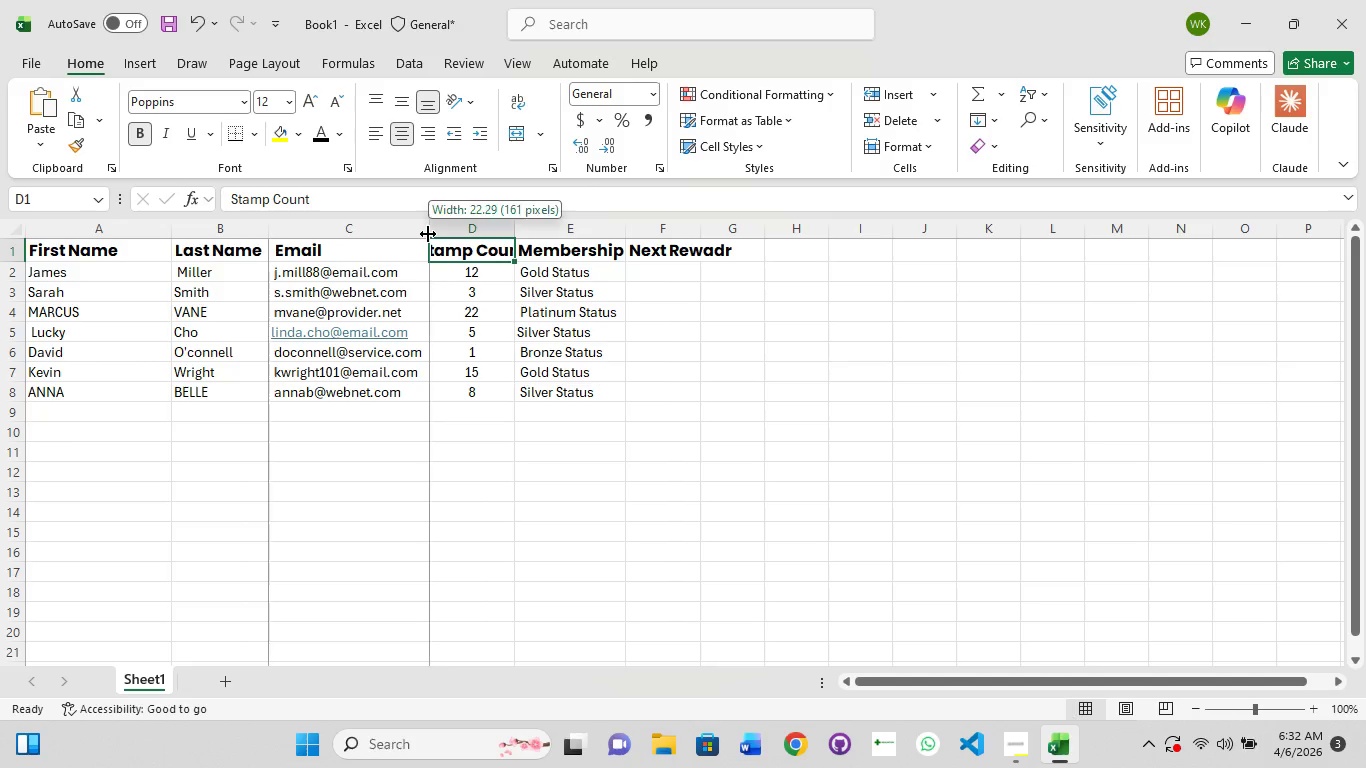 
triple_click([428, 234])
 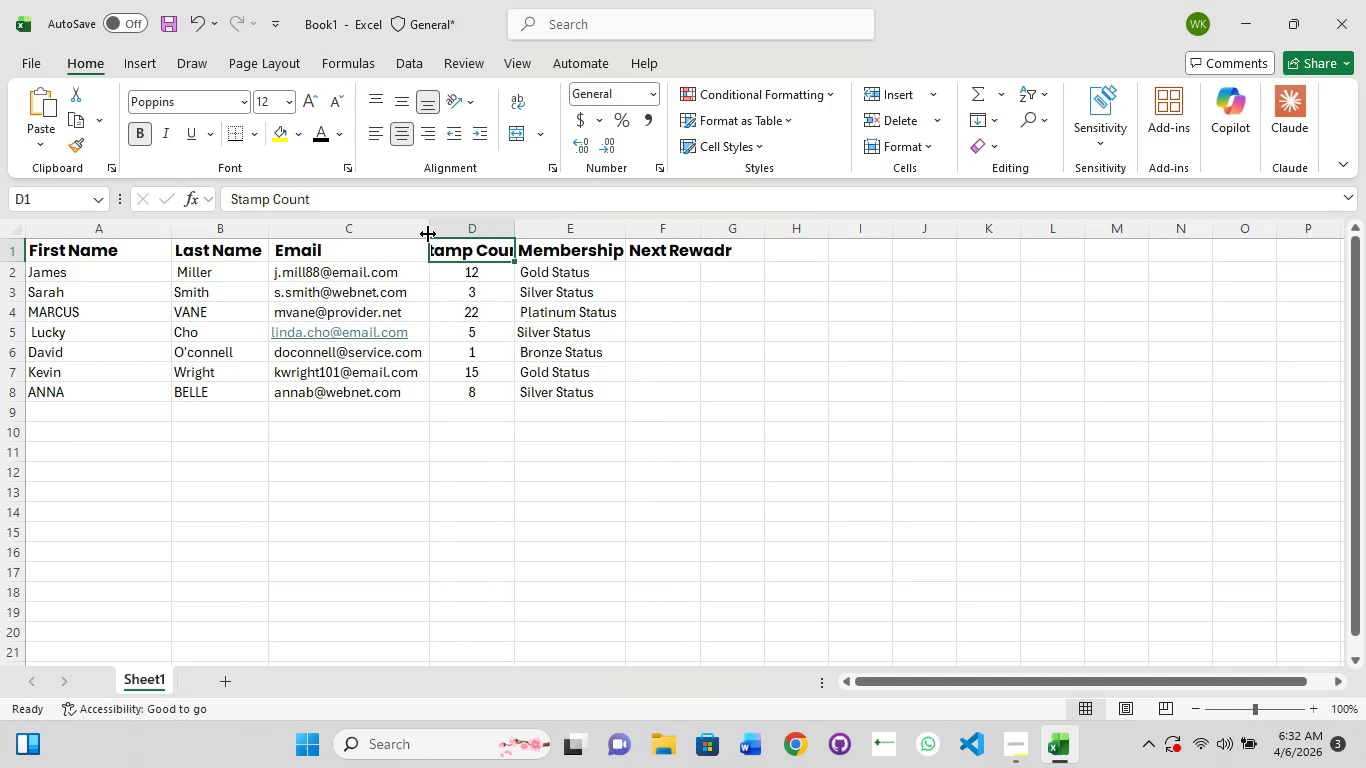 
triple_click([428, 234])
 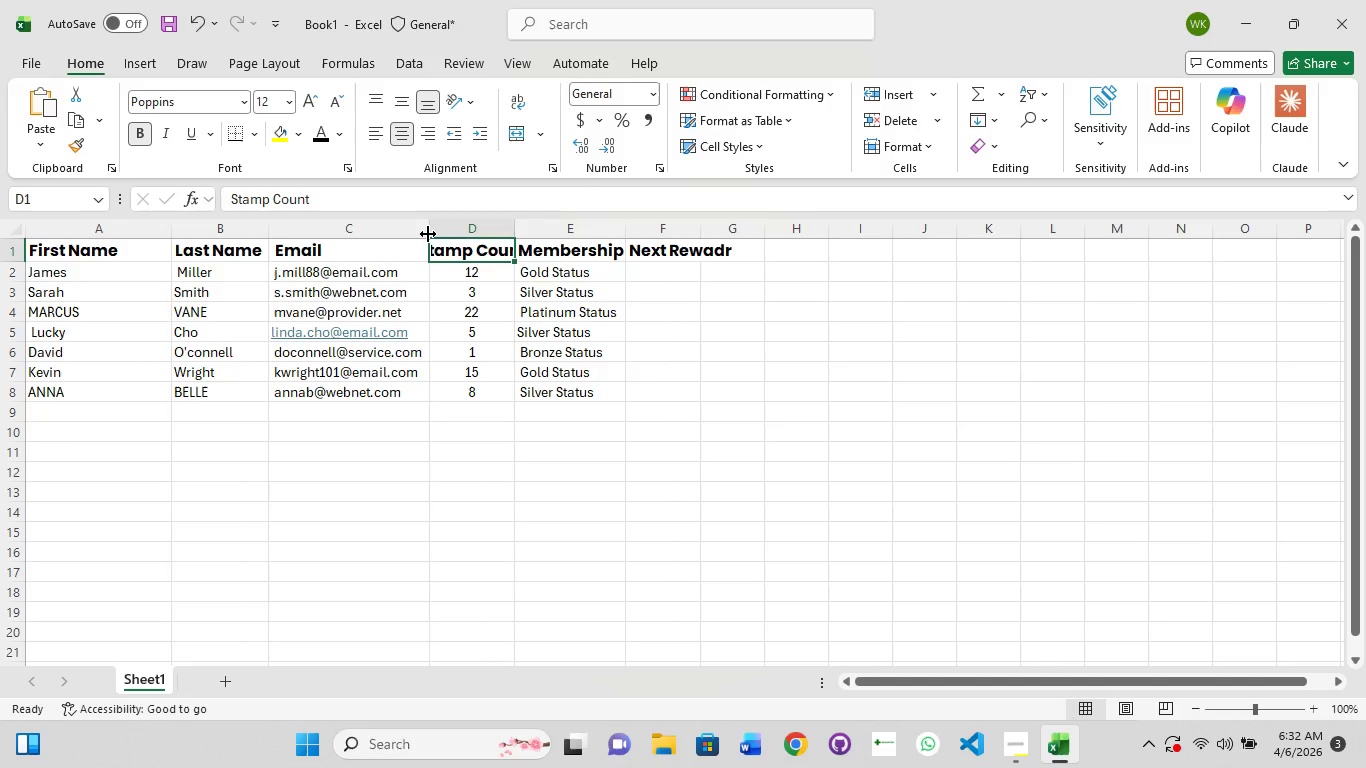 
triple_click([428, 234])
 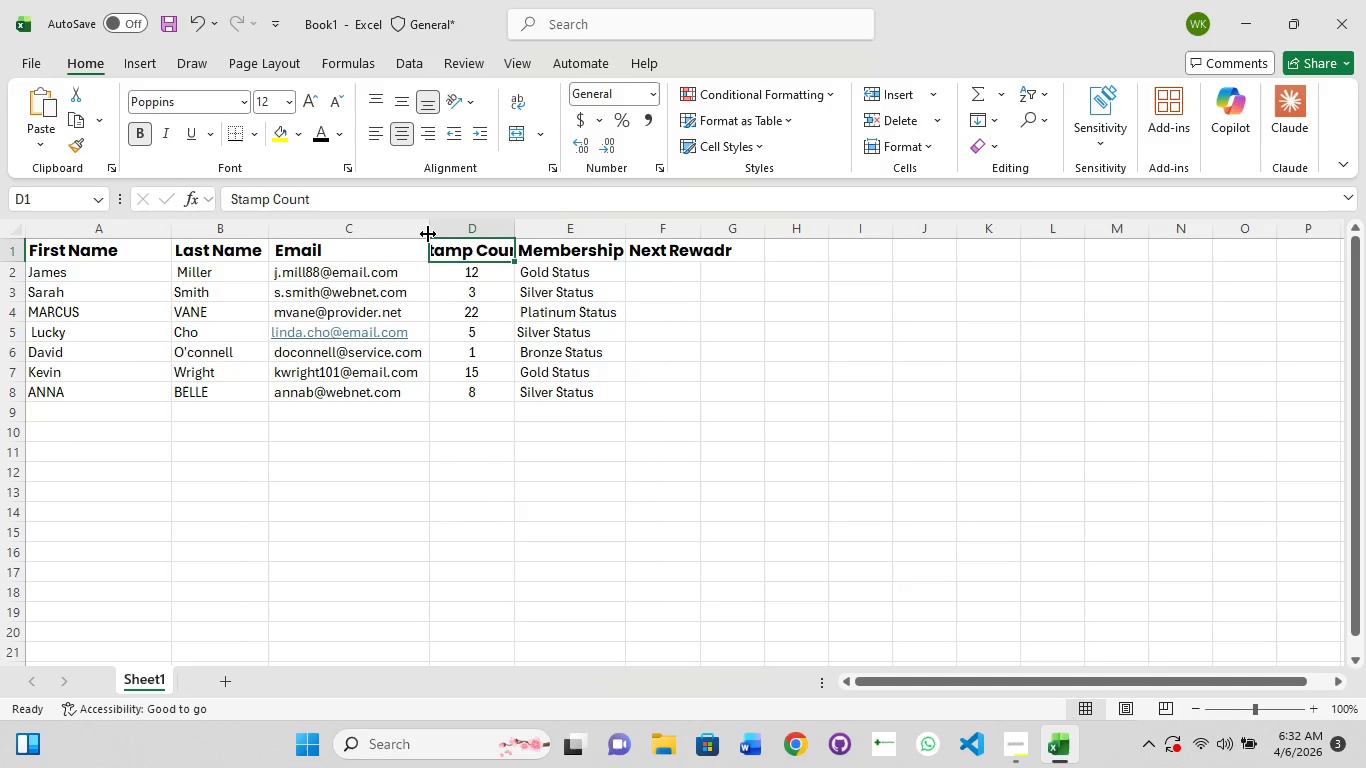 
triple_click([428, 234])
 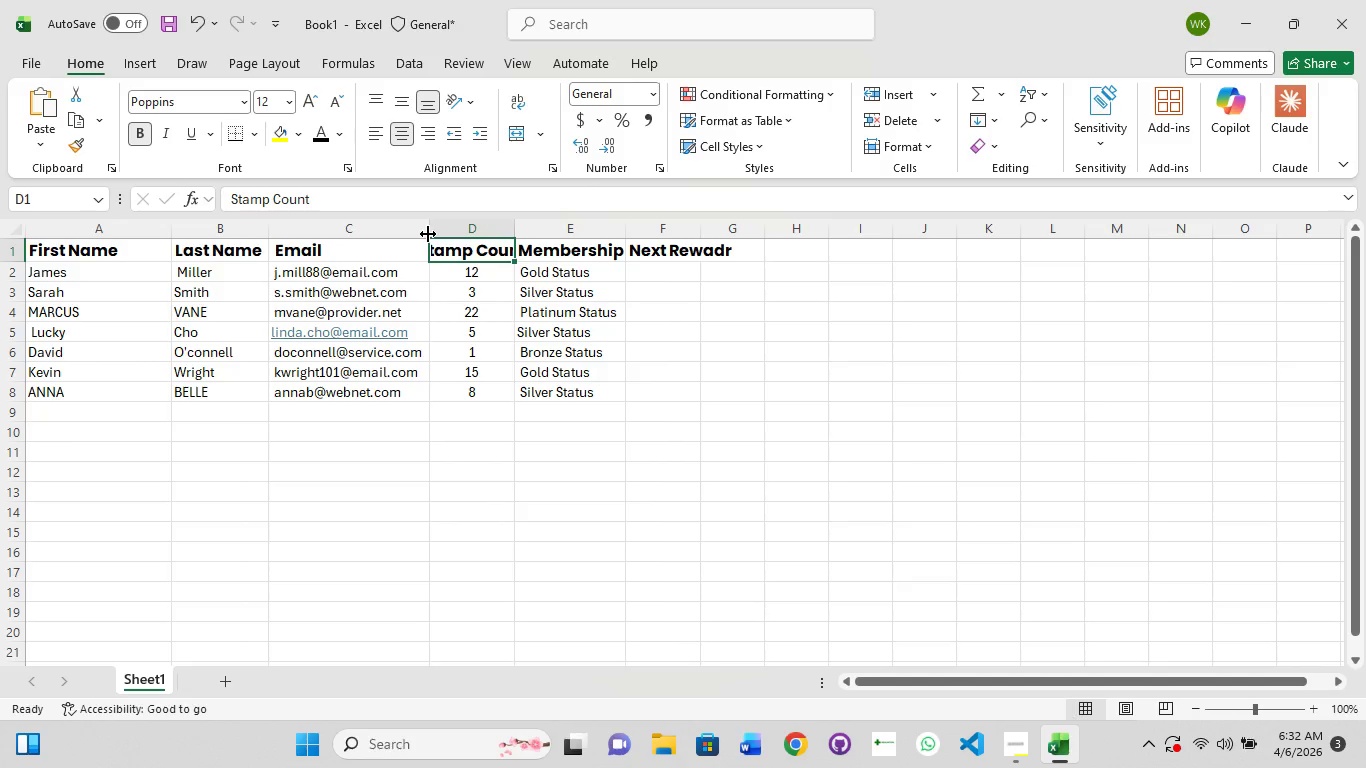 
triple_click([428, 234])
 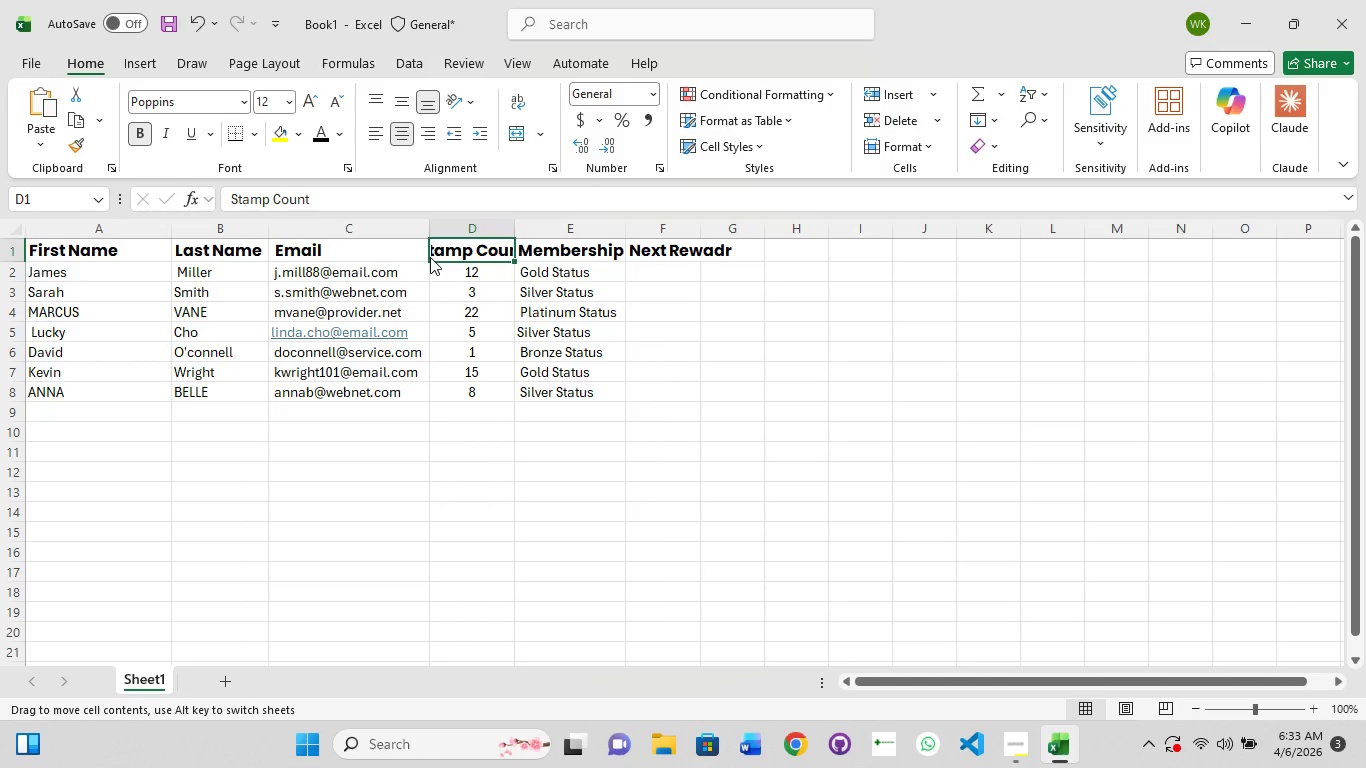 
left_click([430, 257])
 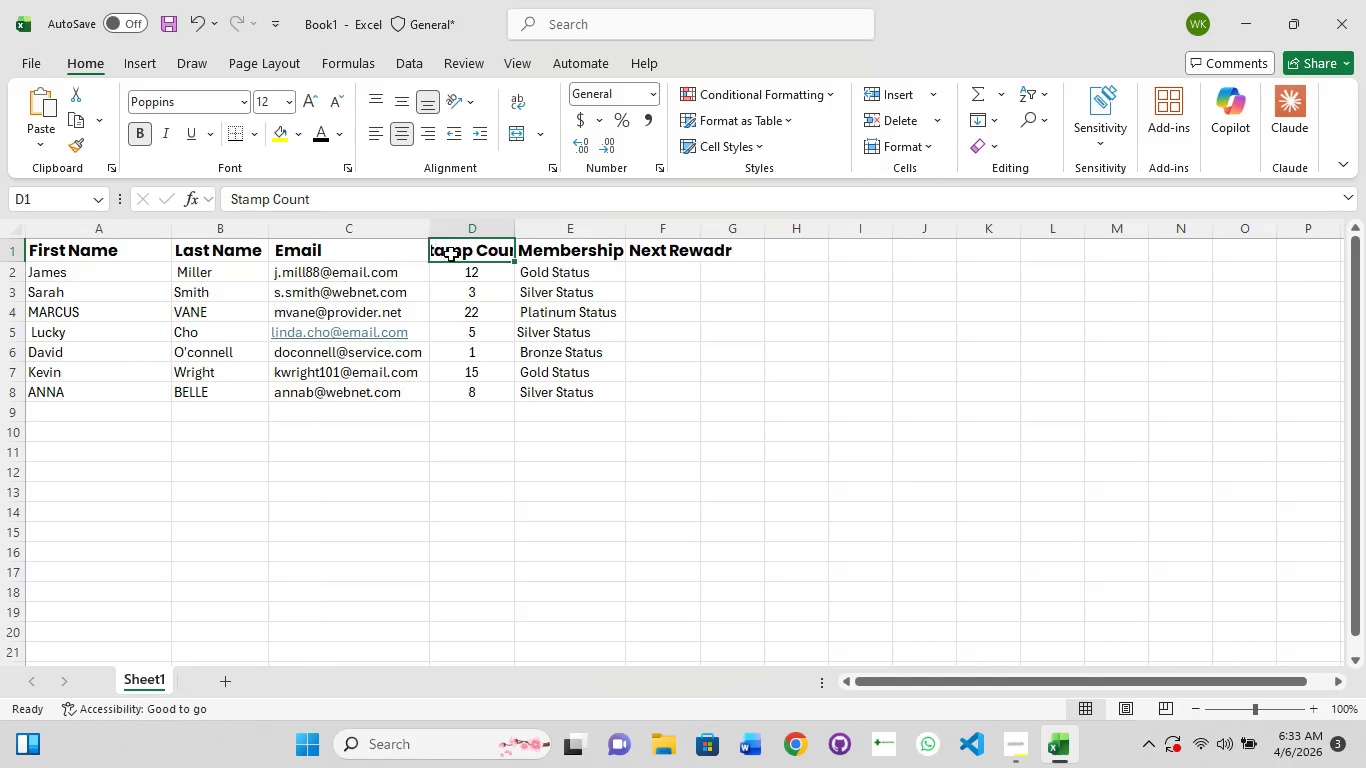 
left_click([451, 254])
 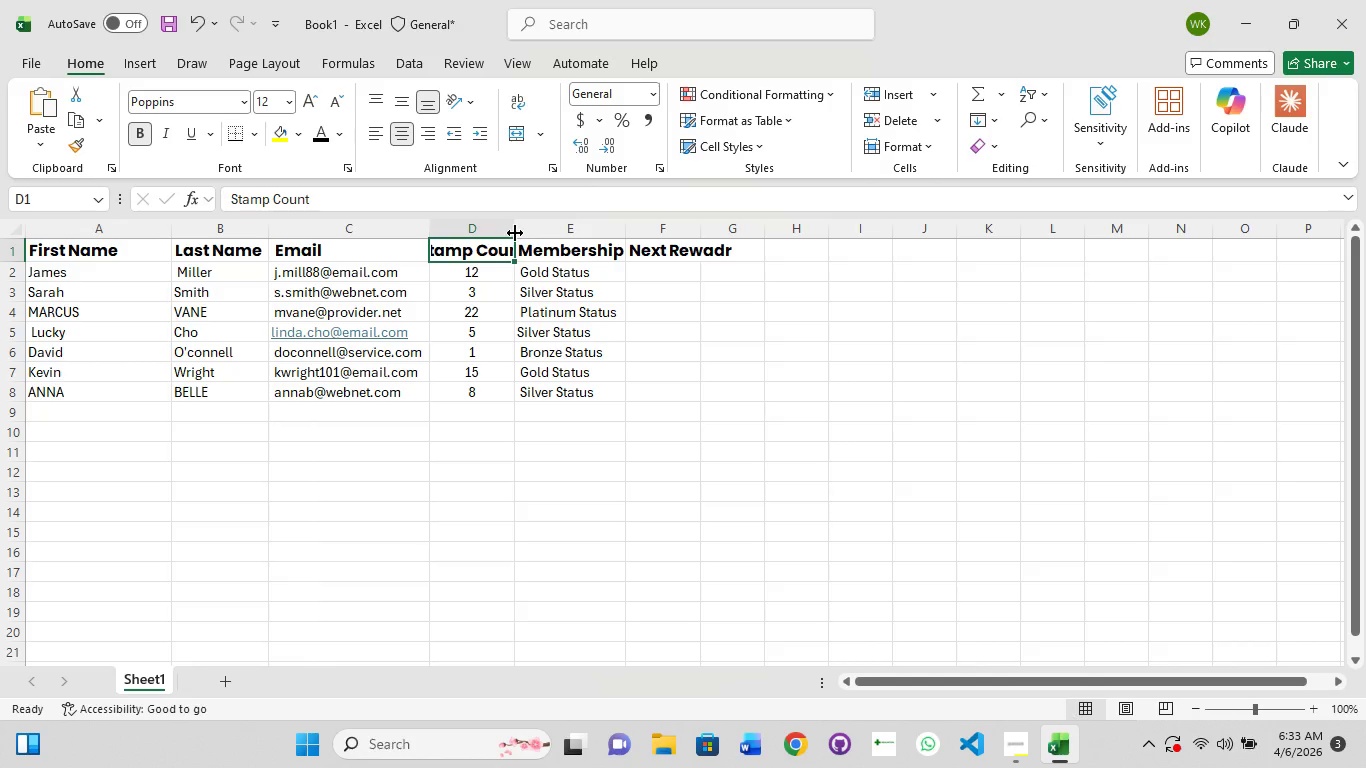 
double_click([515, 233])
 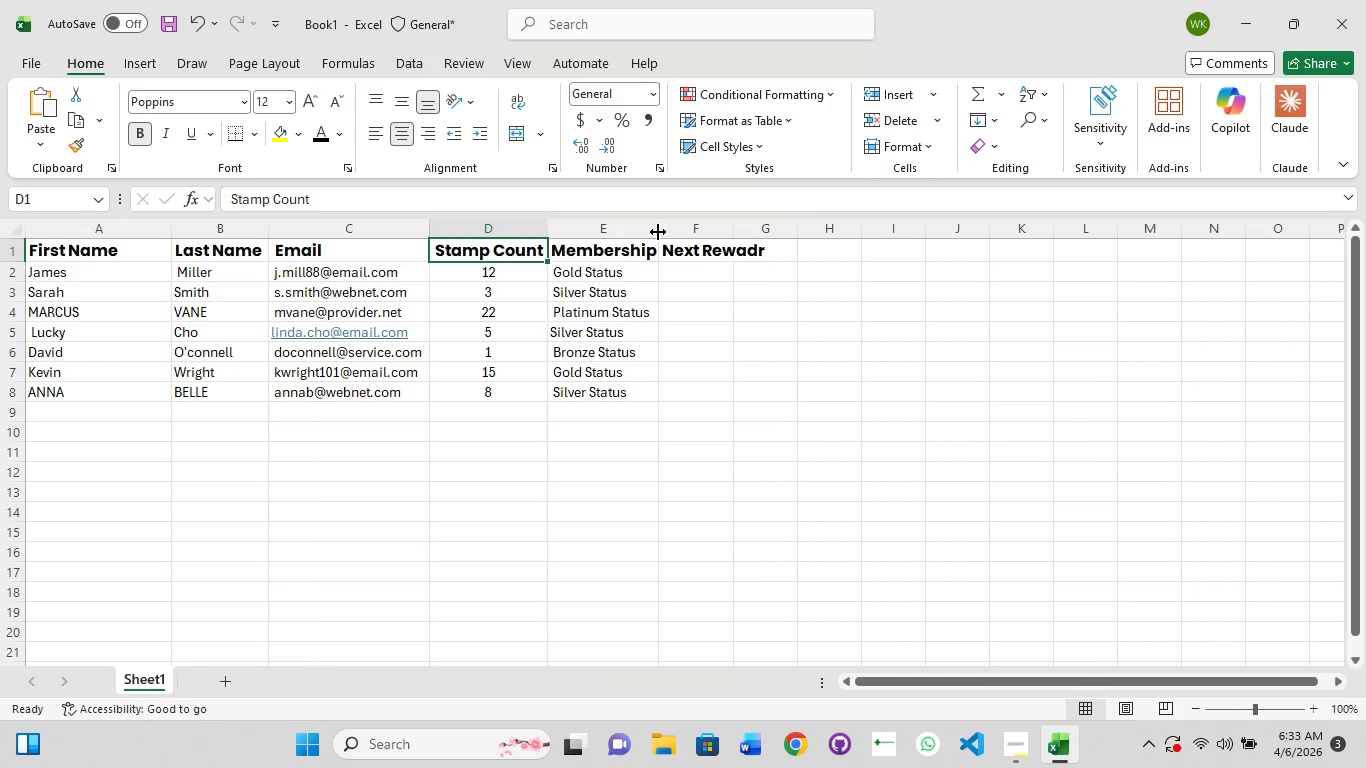 
double_click([658, 232])
 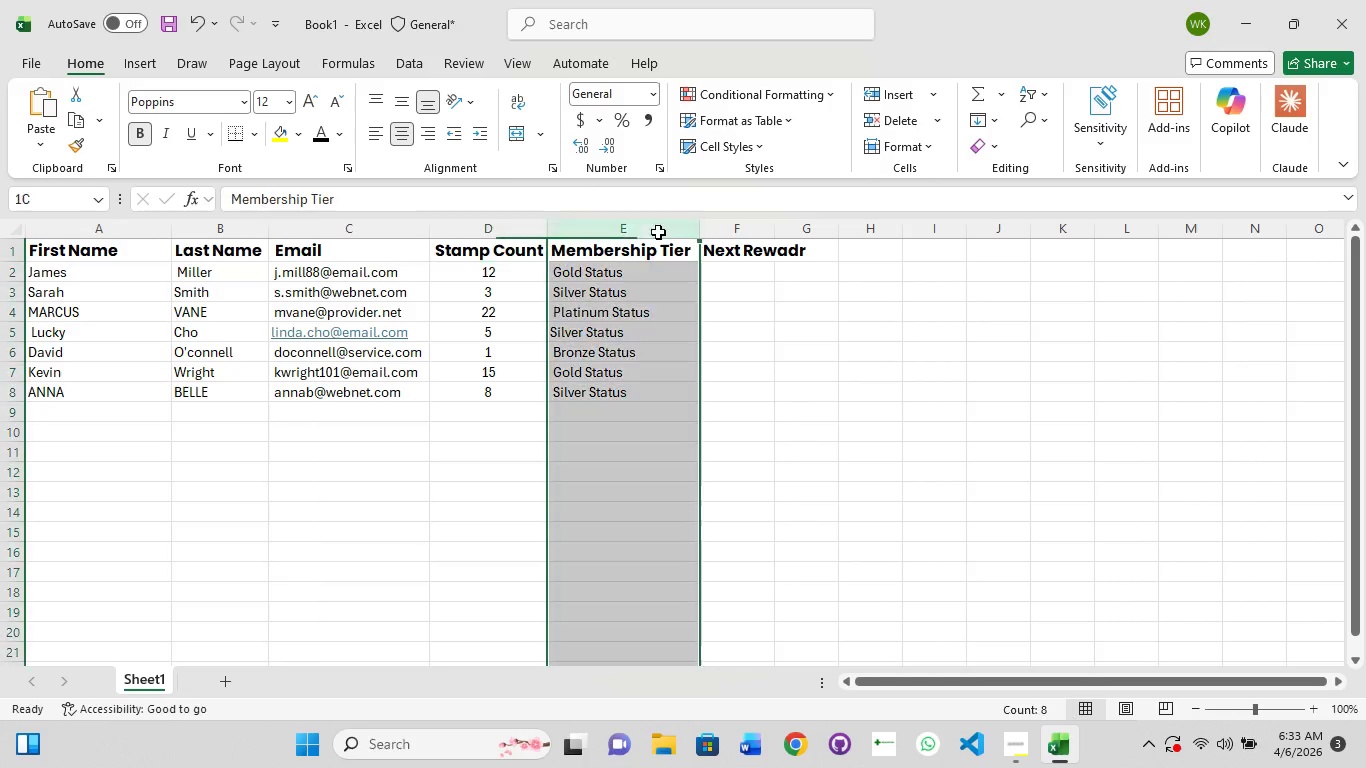 
left_click([658, 232])
 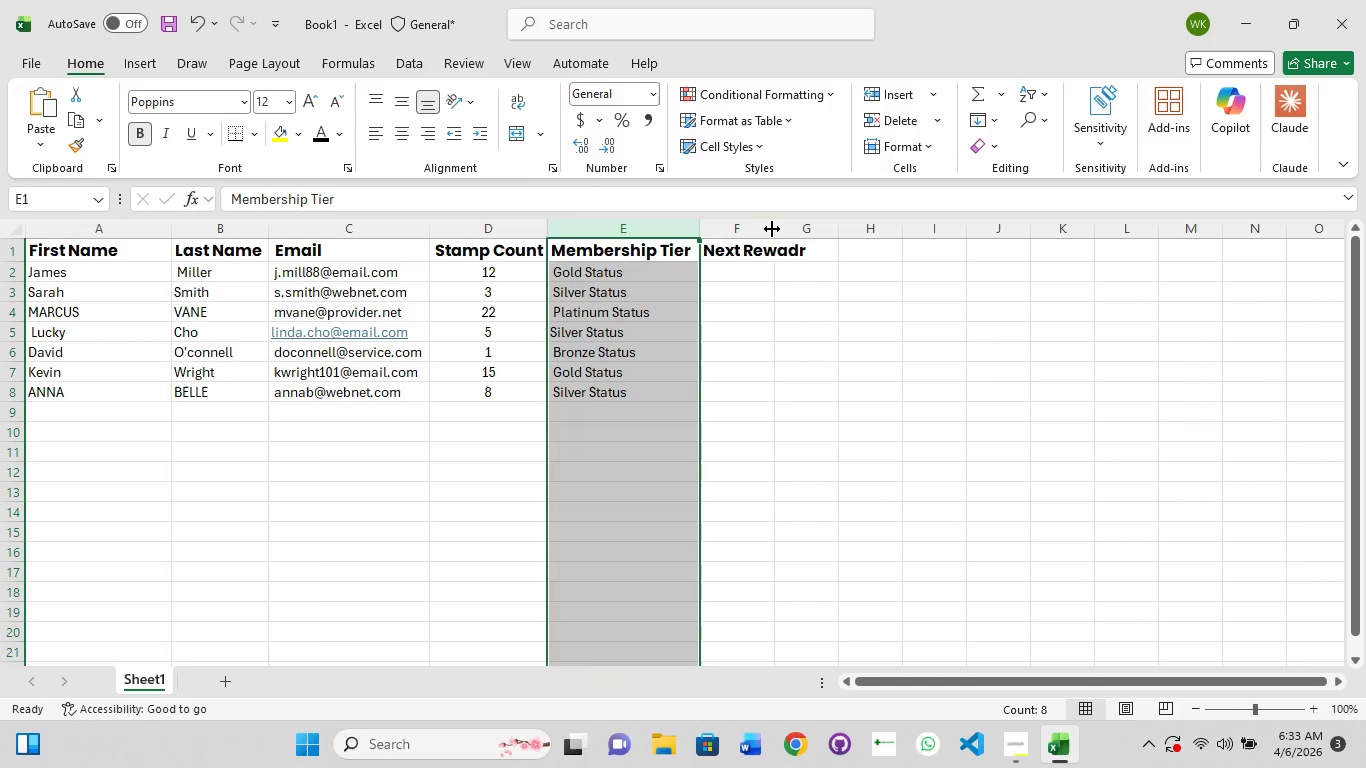 
double_click([777, 229])
 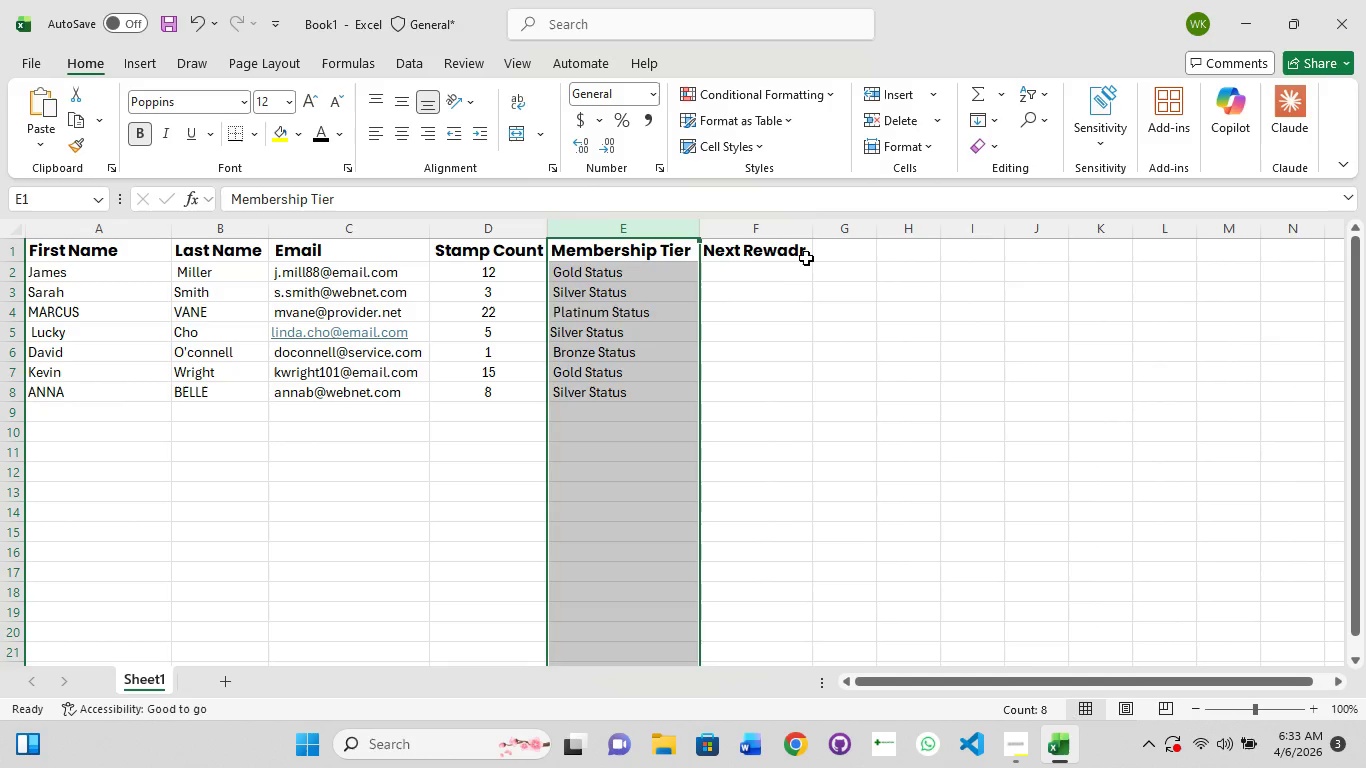 
double_click([805, 255])
 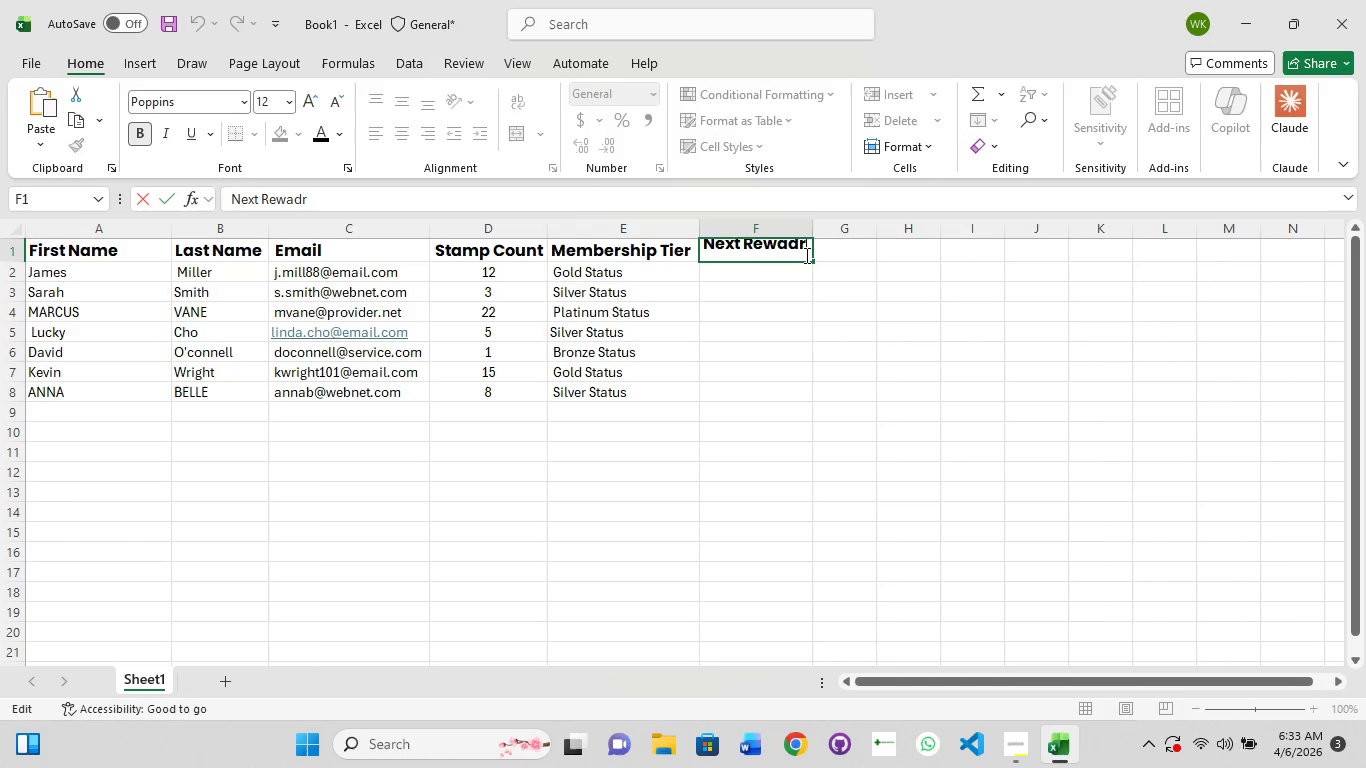 
triple_click([805, 255])
 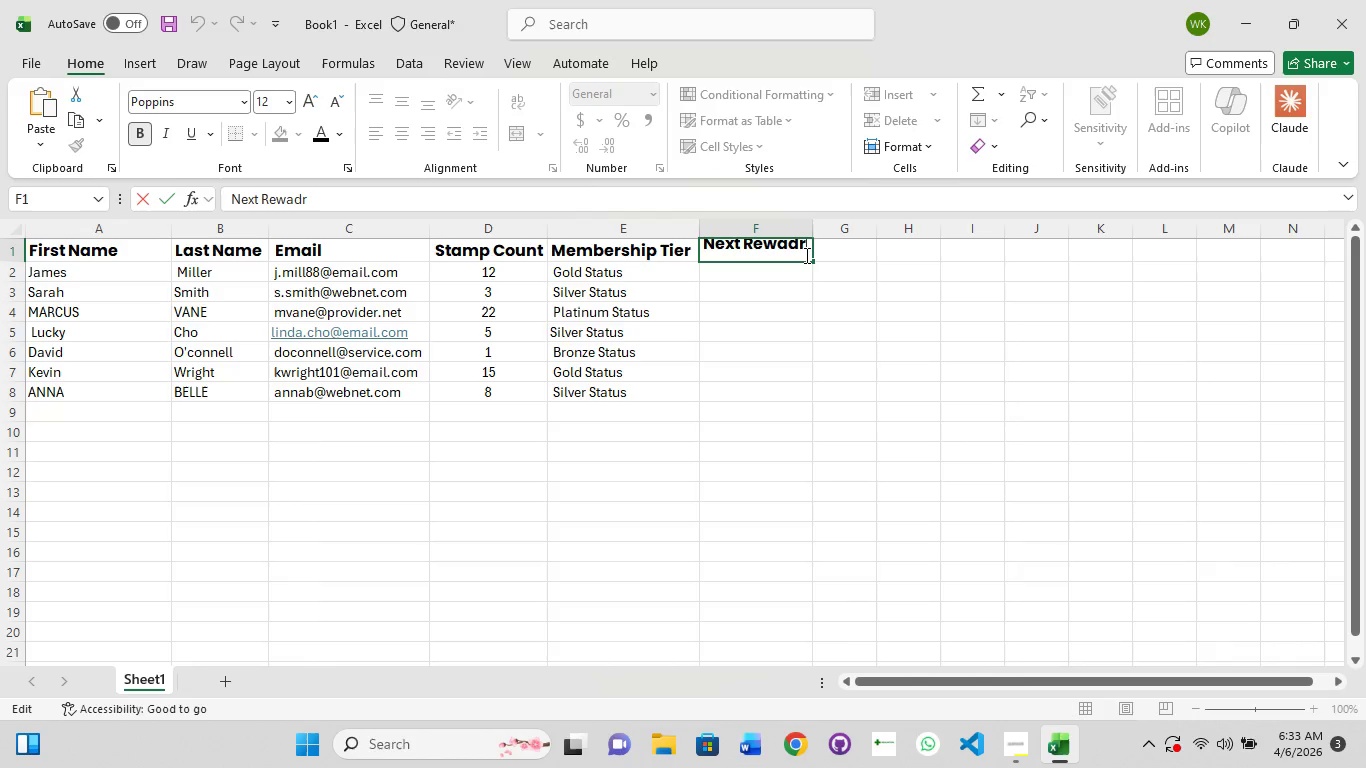 
key(Backspace)
key(Backspace)
type(rds)
 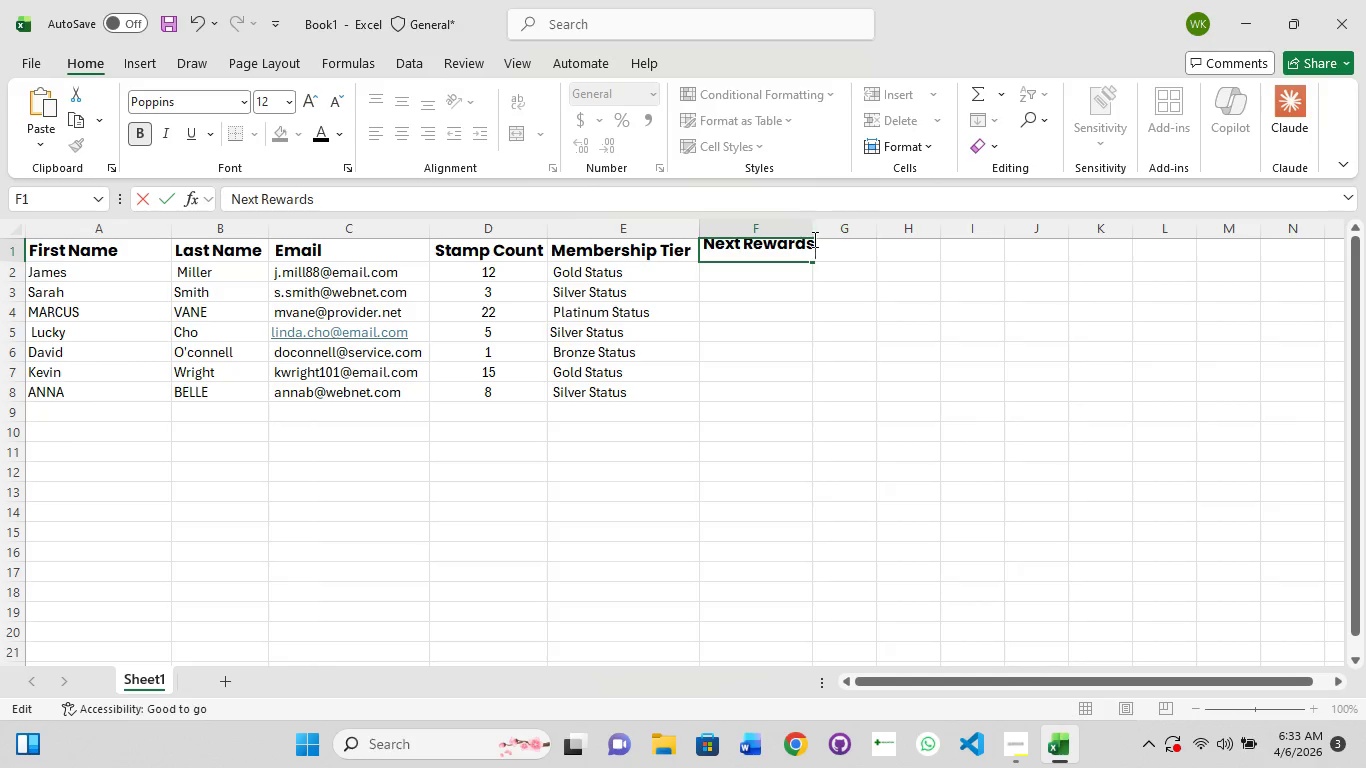 
left_click([810, 231])
 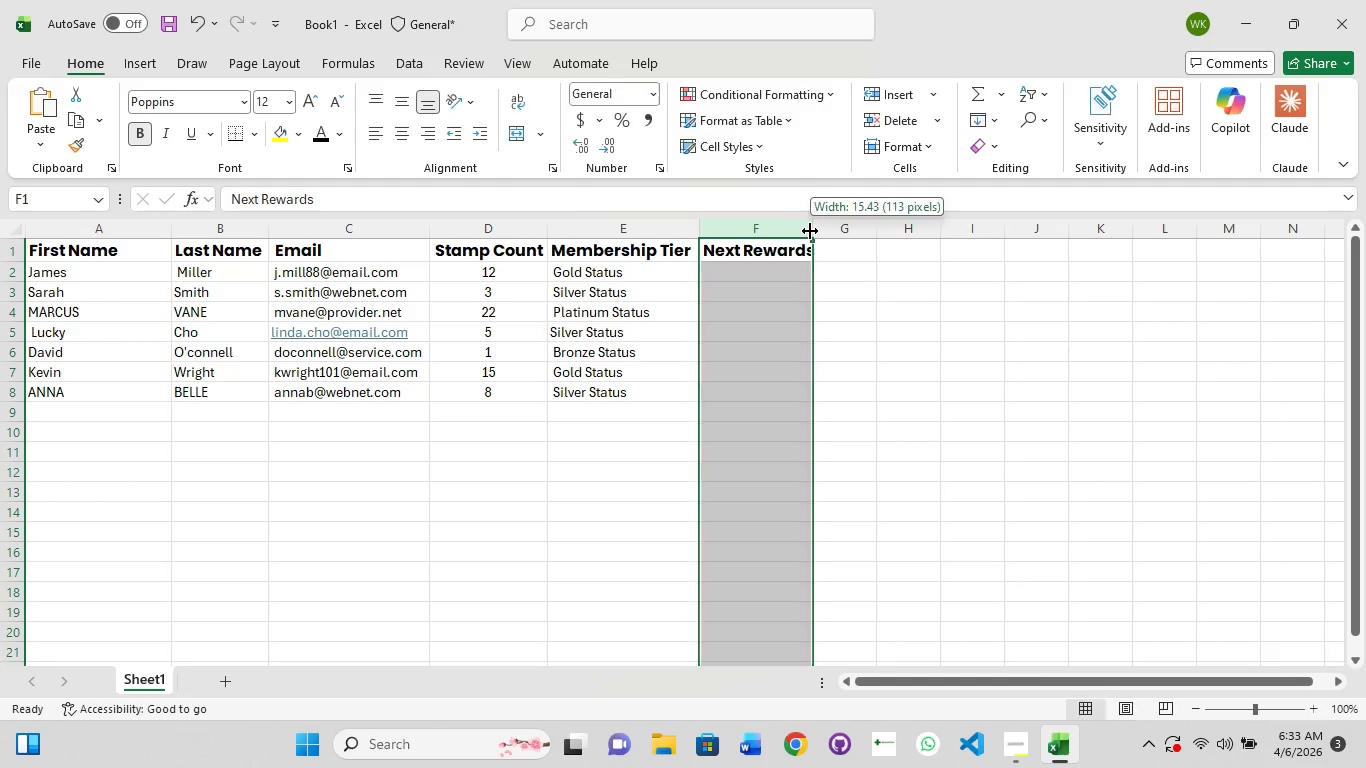 
left_click([810, 231])
 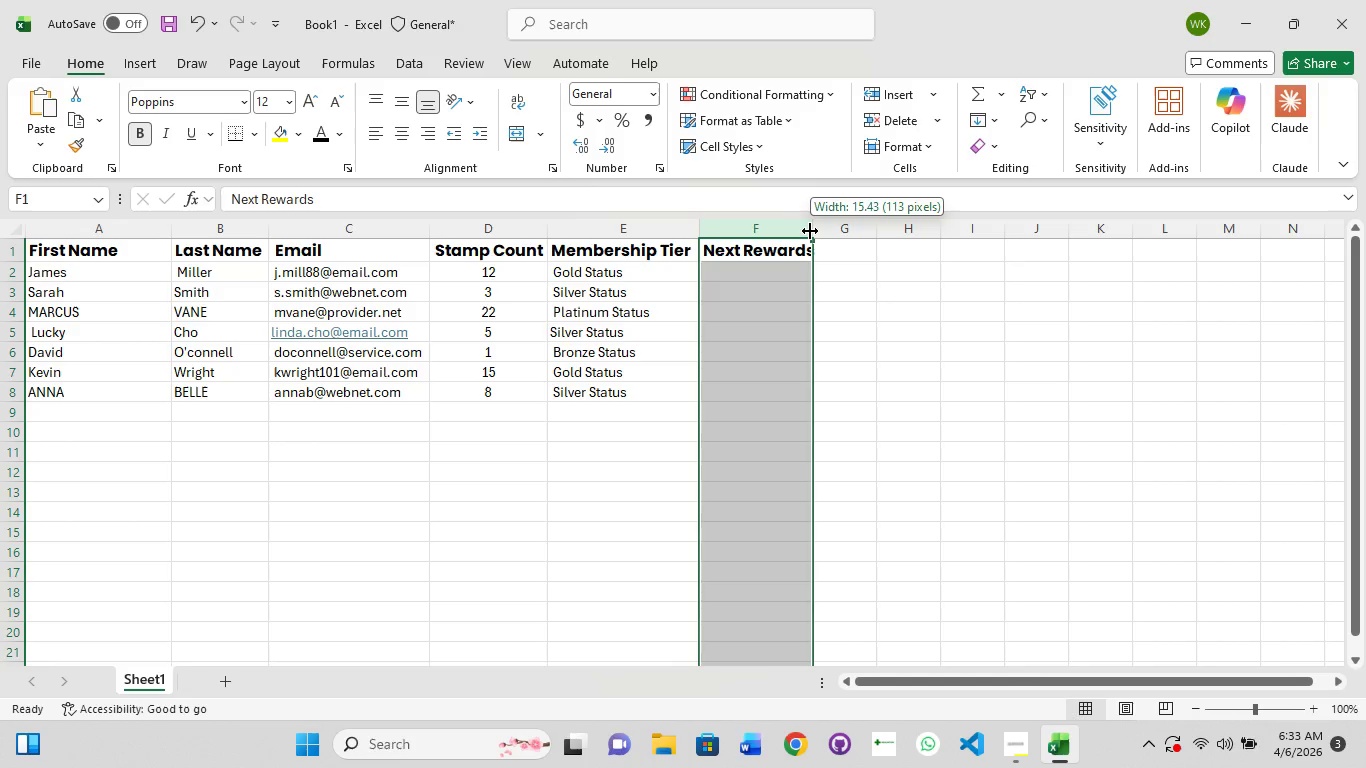 
left_click([810, 231])
 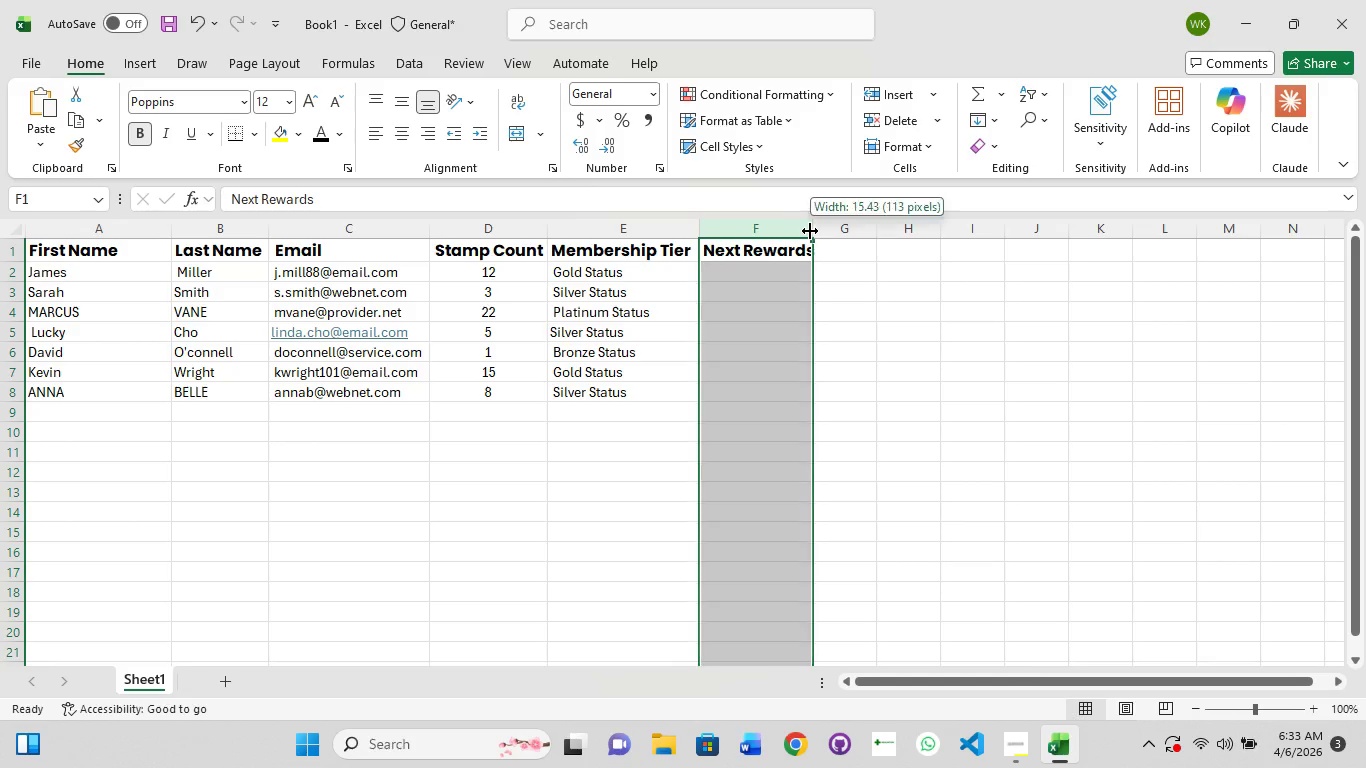 
left_click([810, 231])
 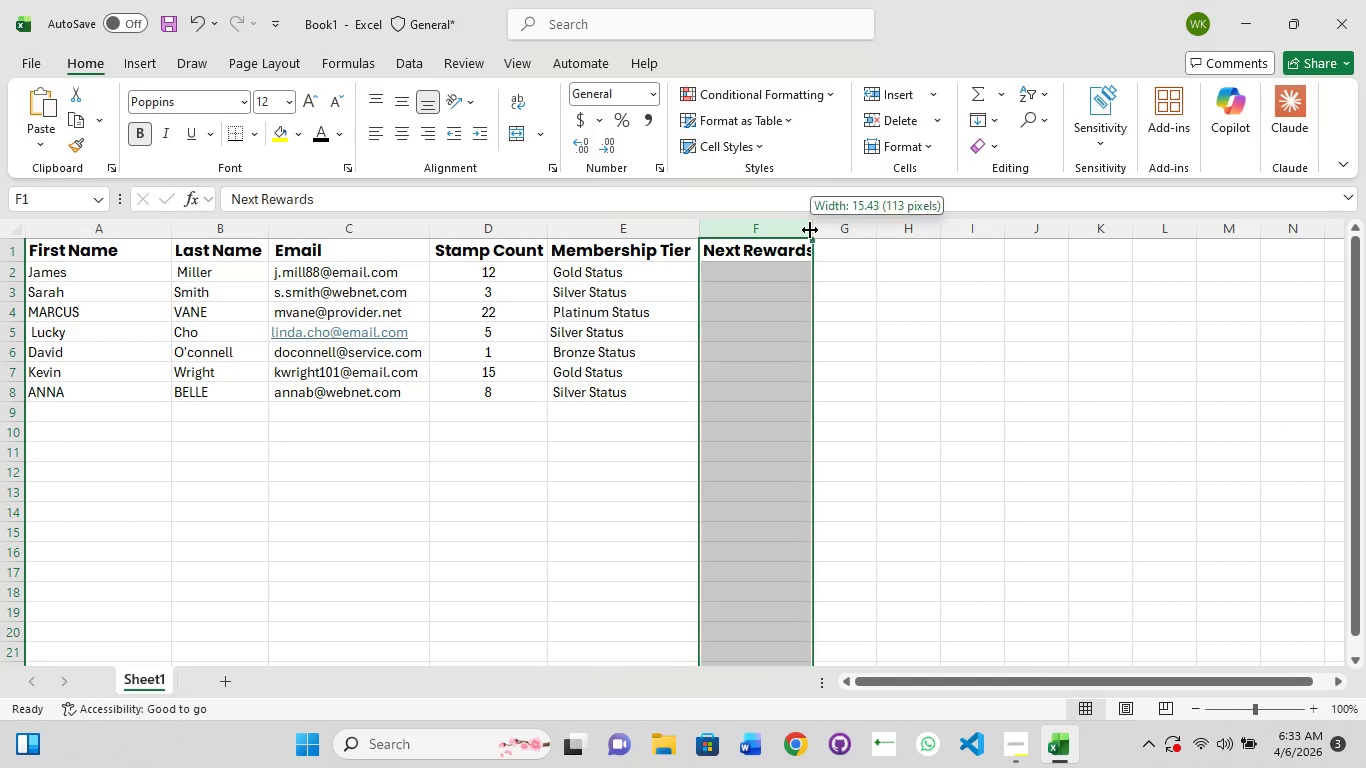 
left_click([810, 230])
 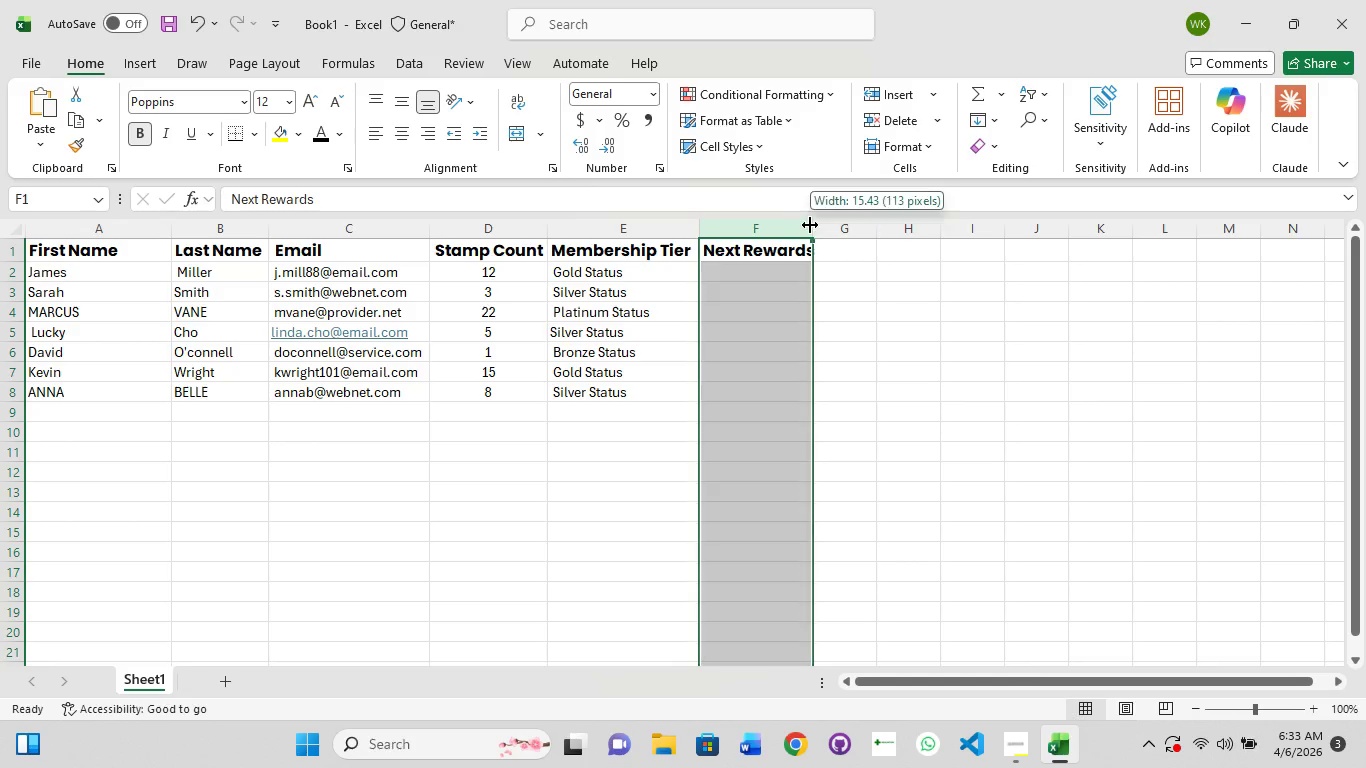 
left_click([810, 225])
 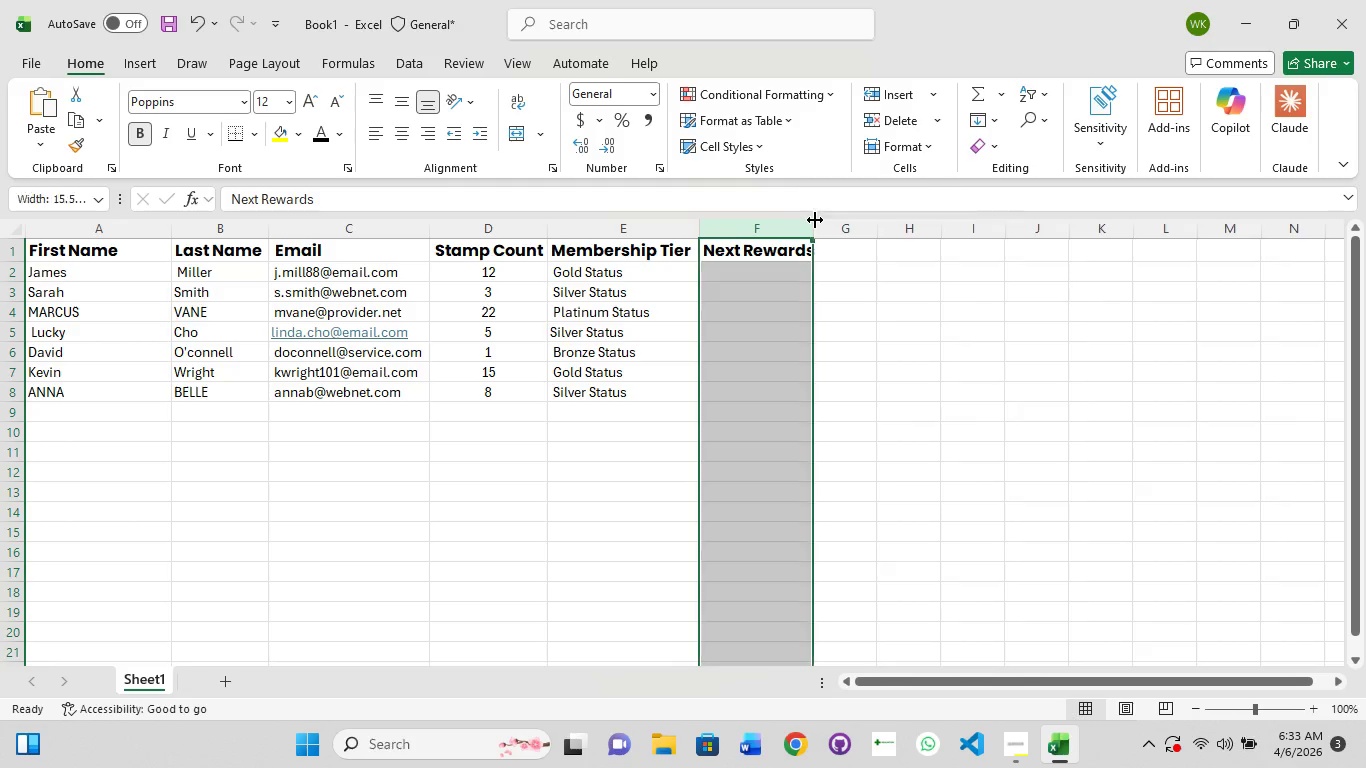 
triple_click([815, 220])
 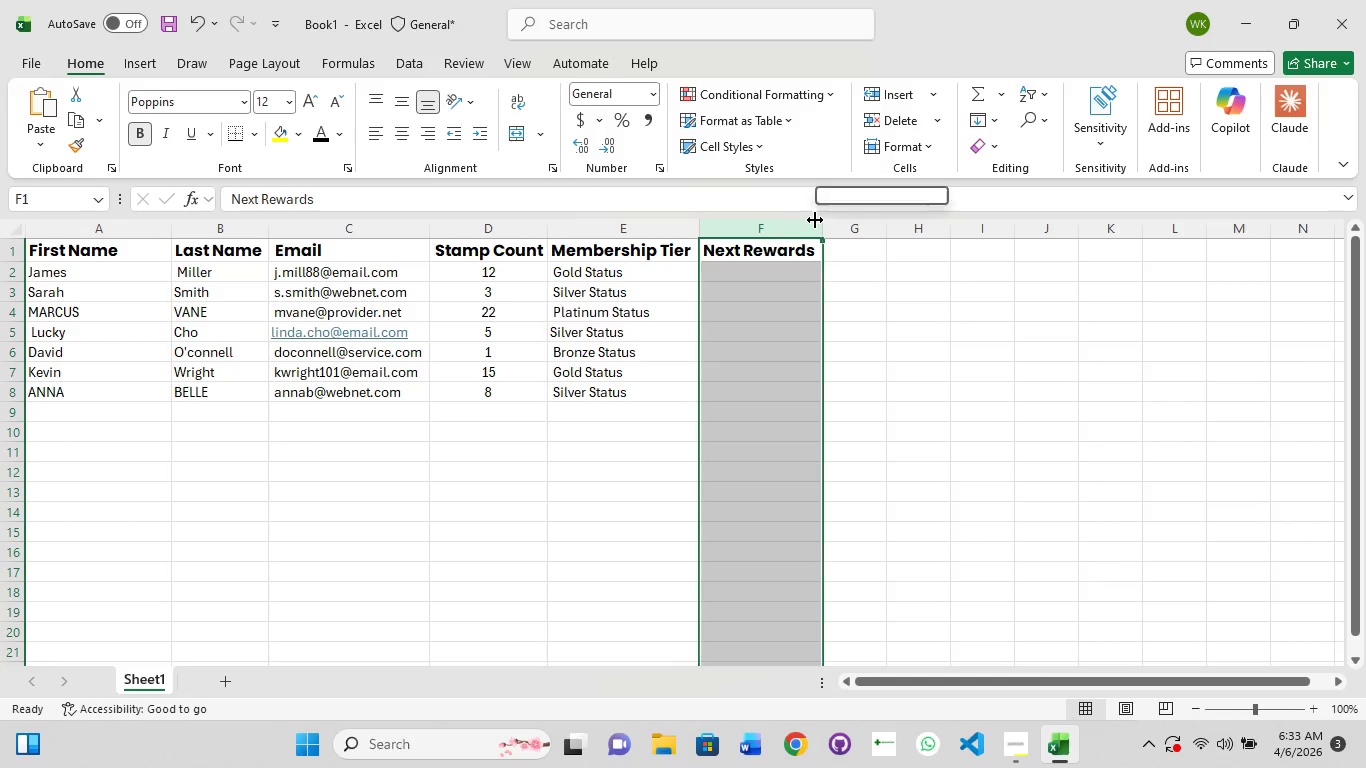 
left_click([815, 220])
 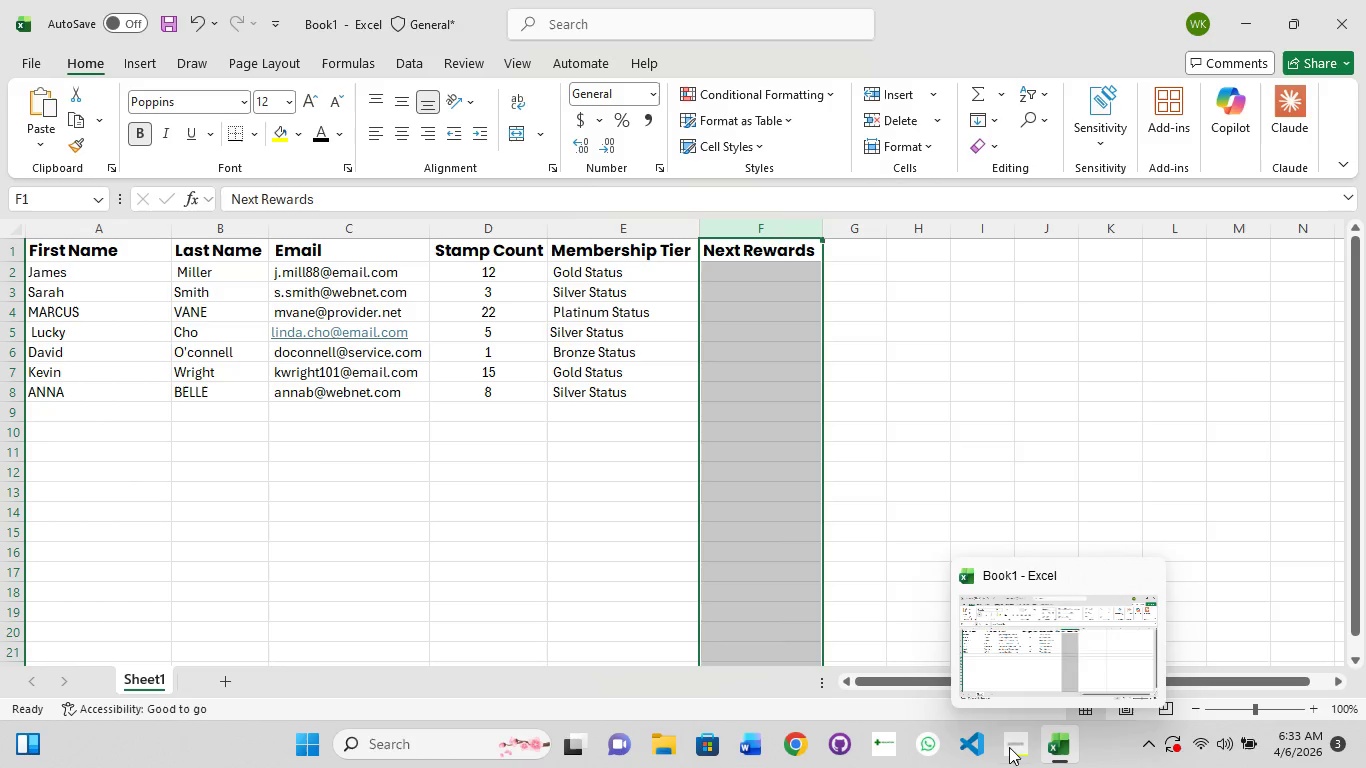 
left_click([1008, 748])
 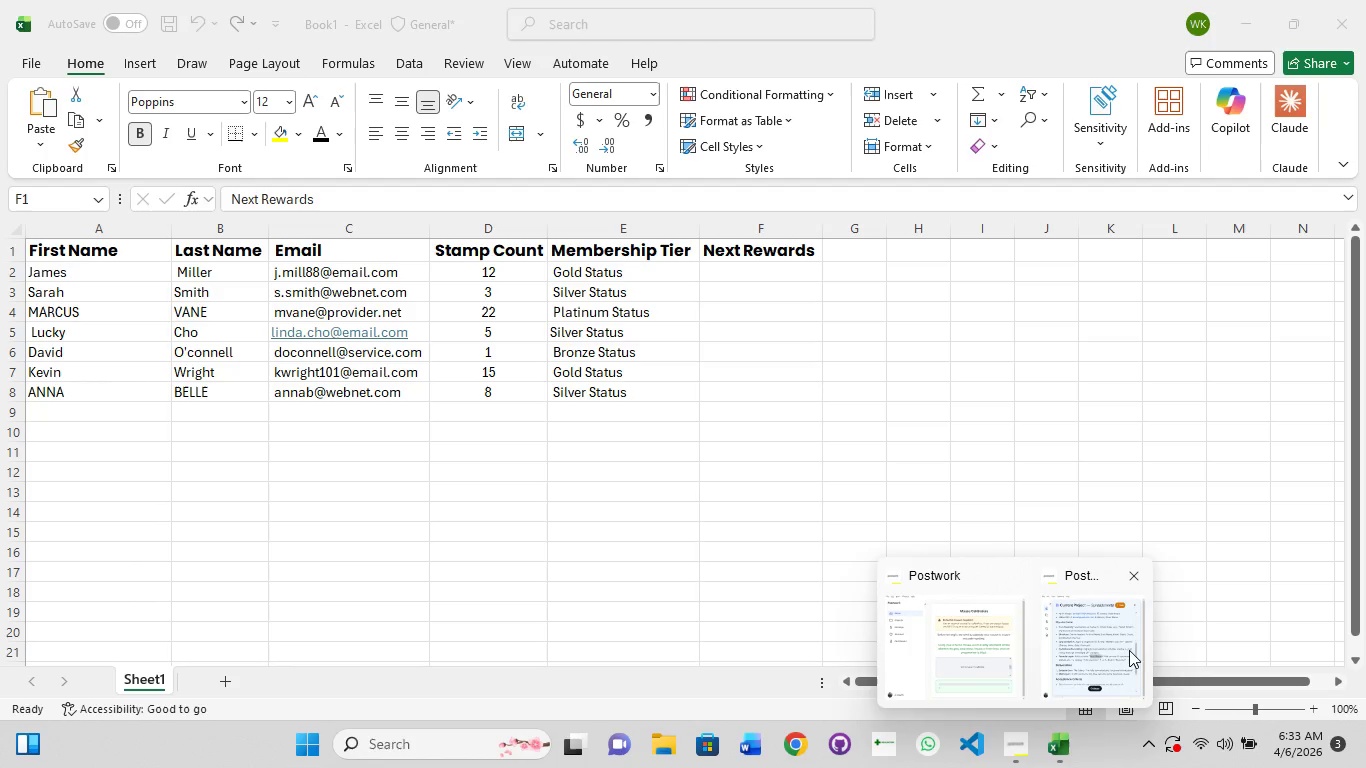 
left_click([1110, 650])
 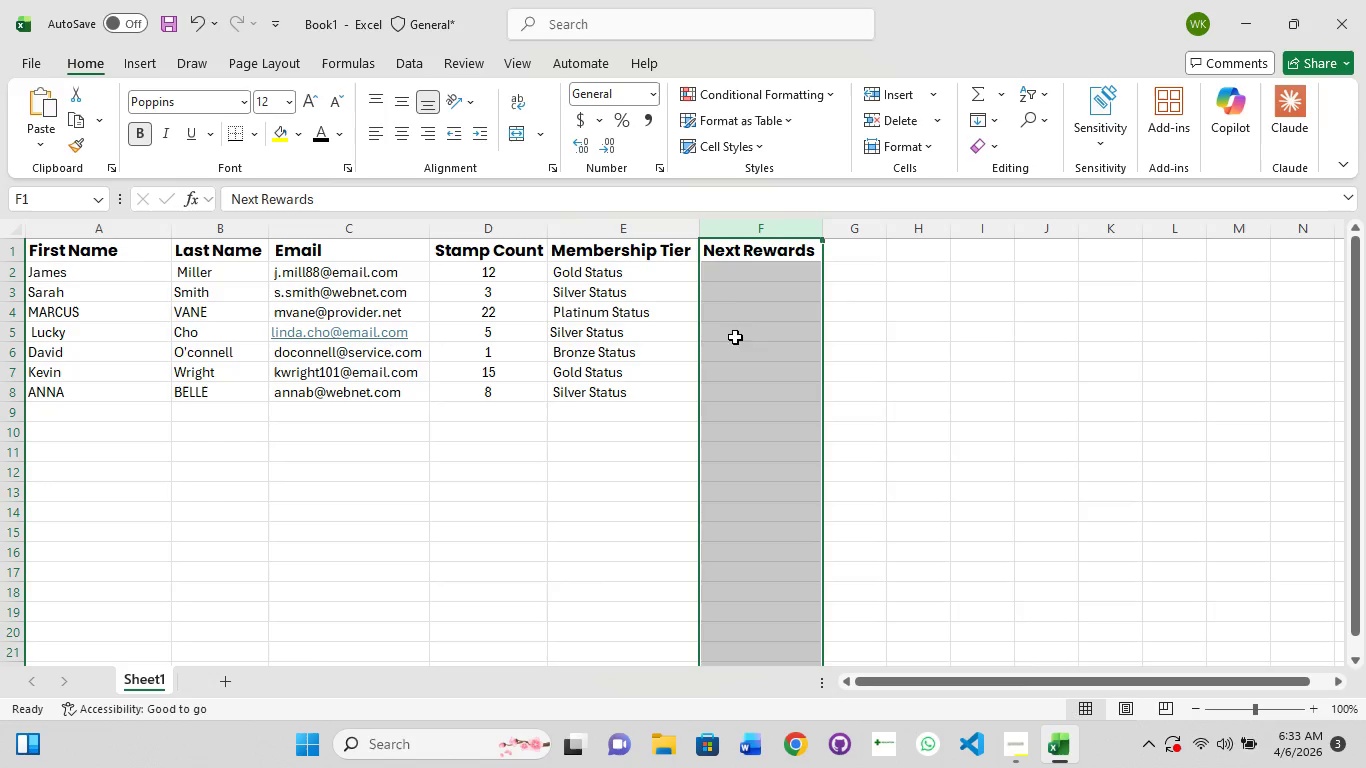 
double_click([815, 247])
 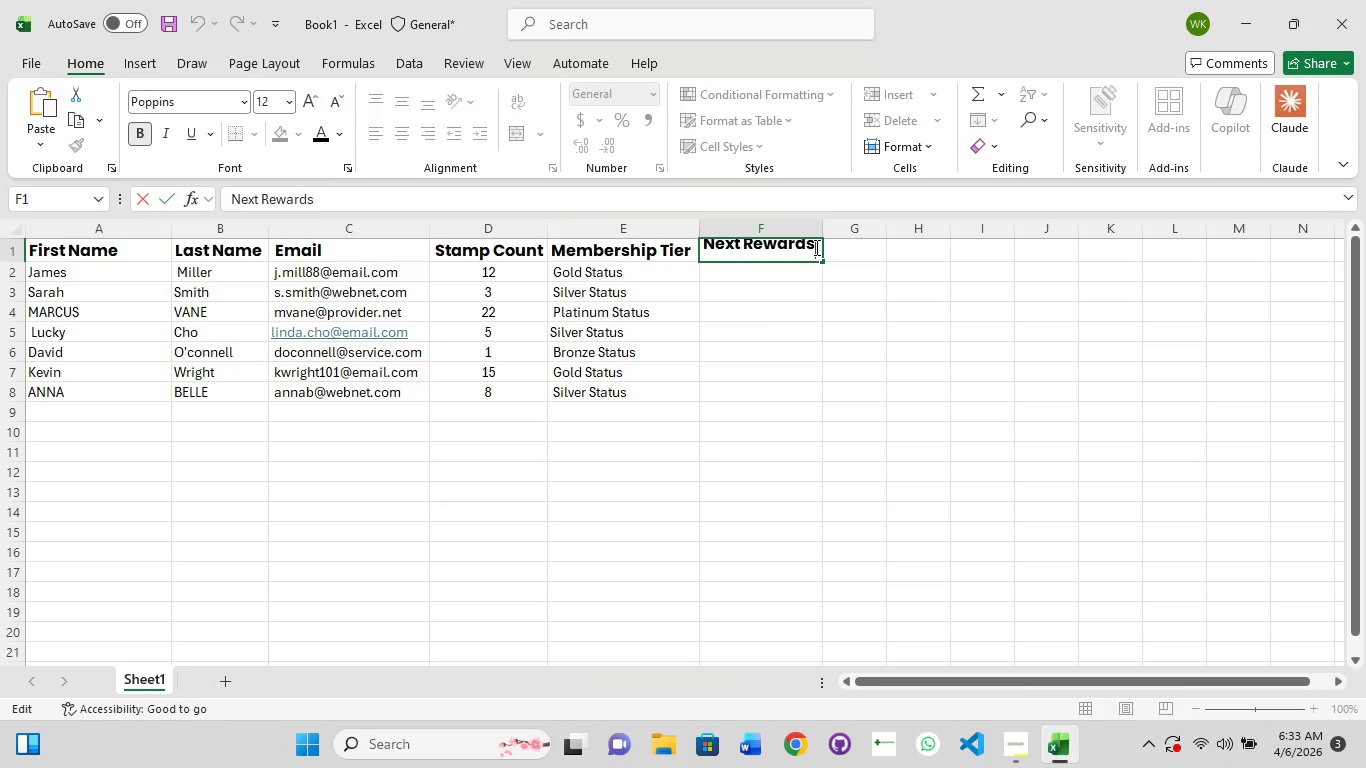 
key(Backspace)
 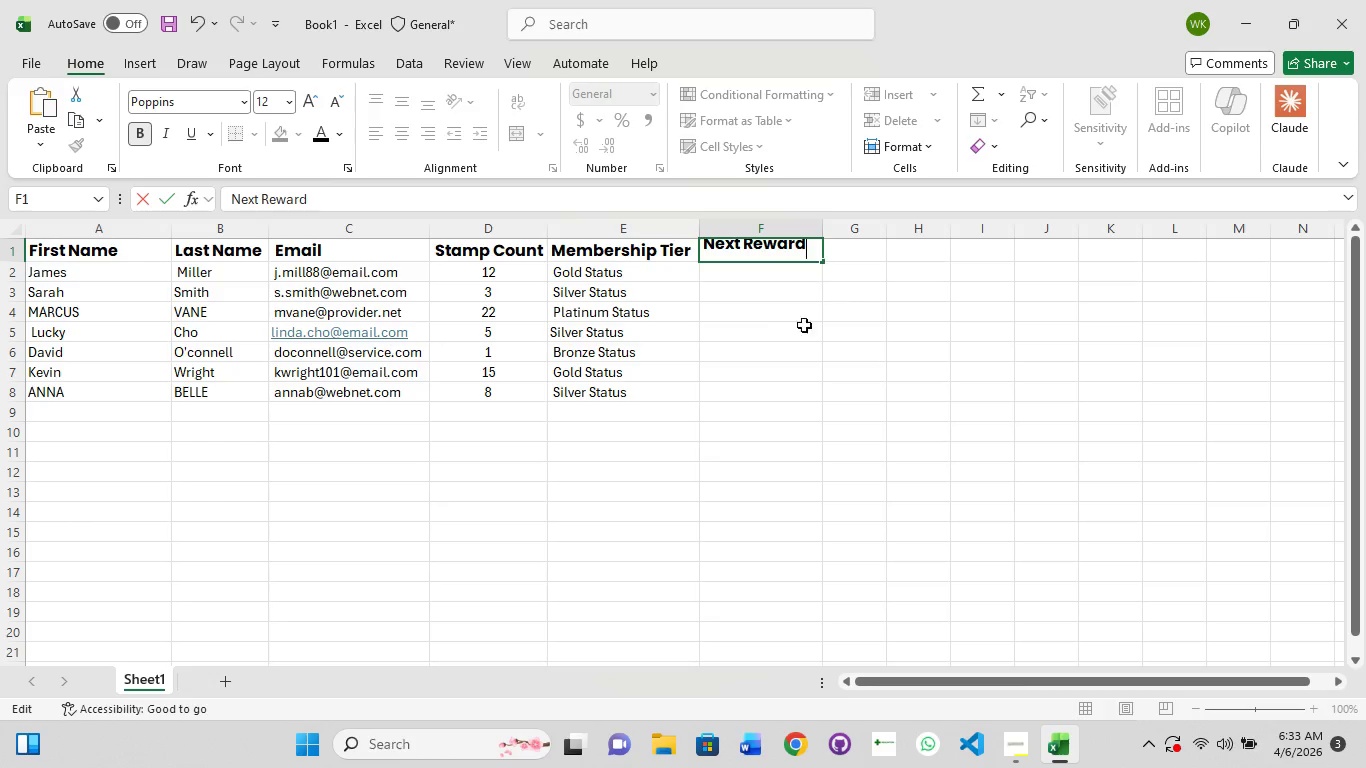 
left_click([792, 337])
 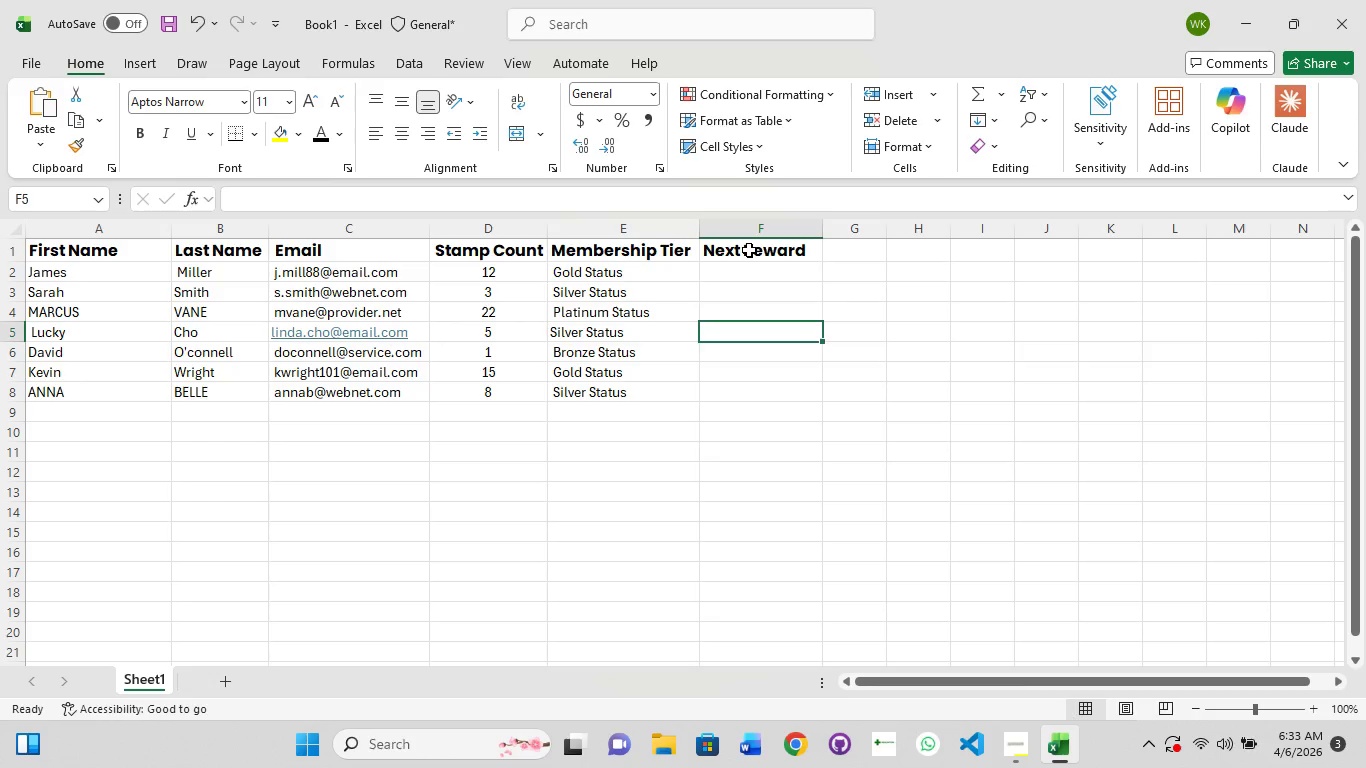 
left_click([749, 250])
 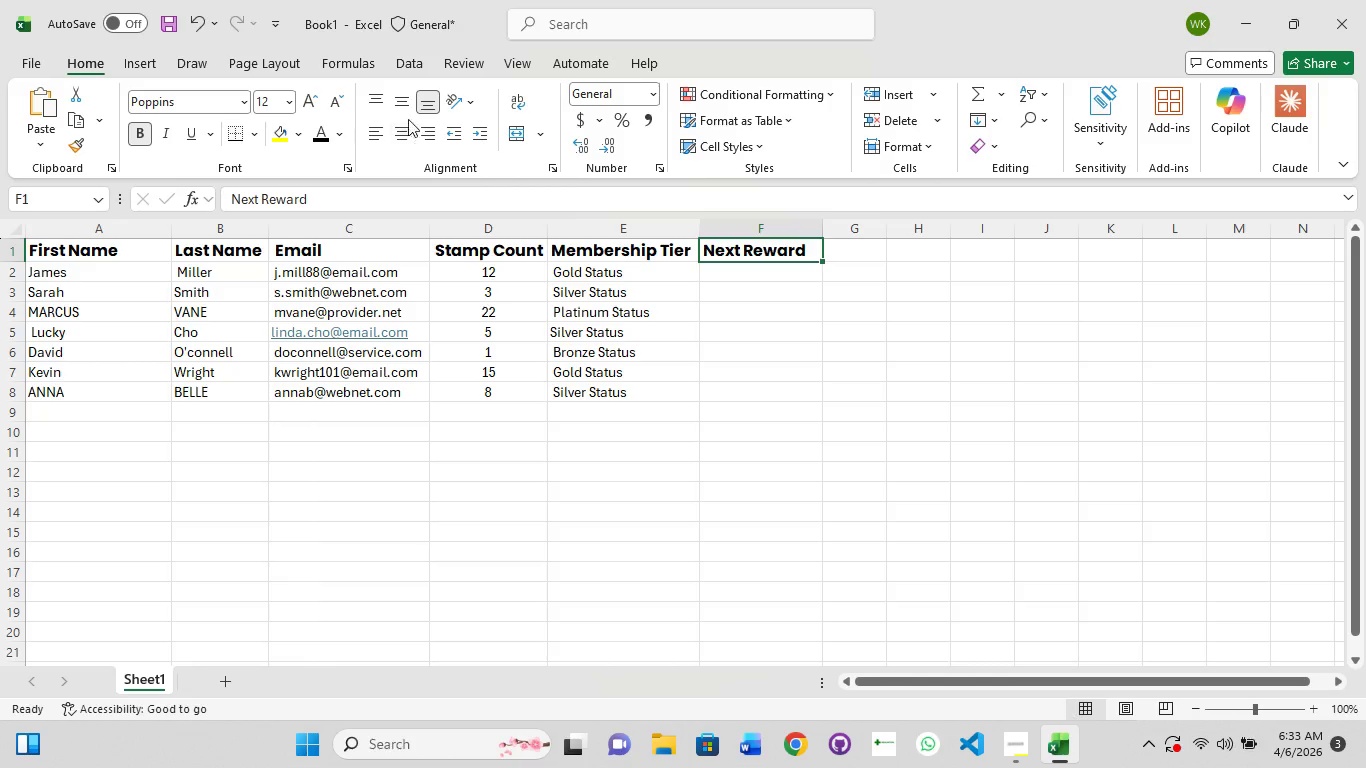 
left_click([407, 104])
 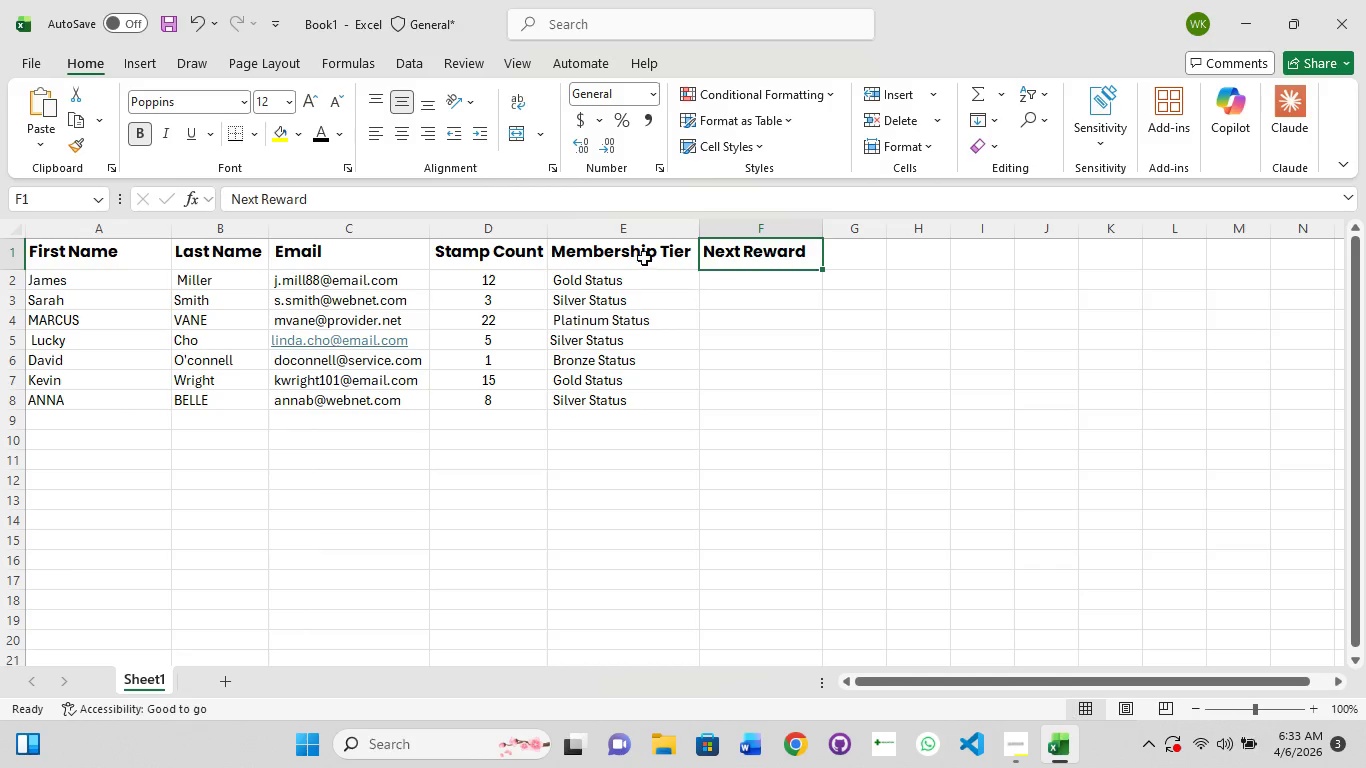 
left_click([637, 252])
 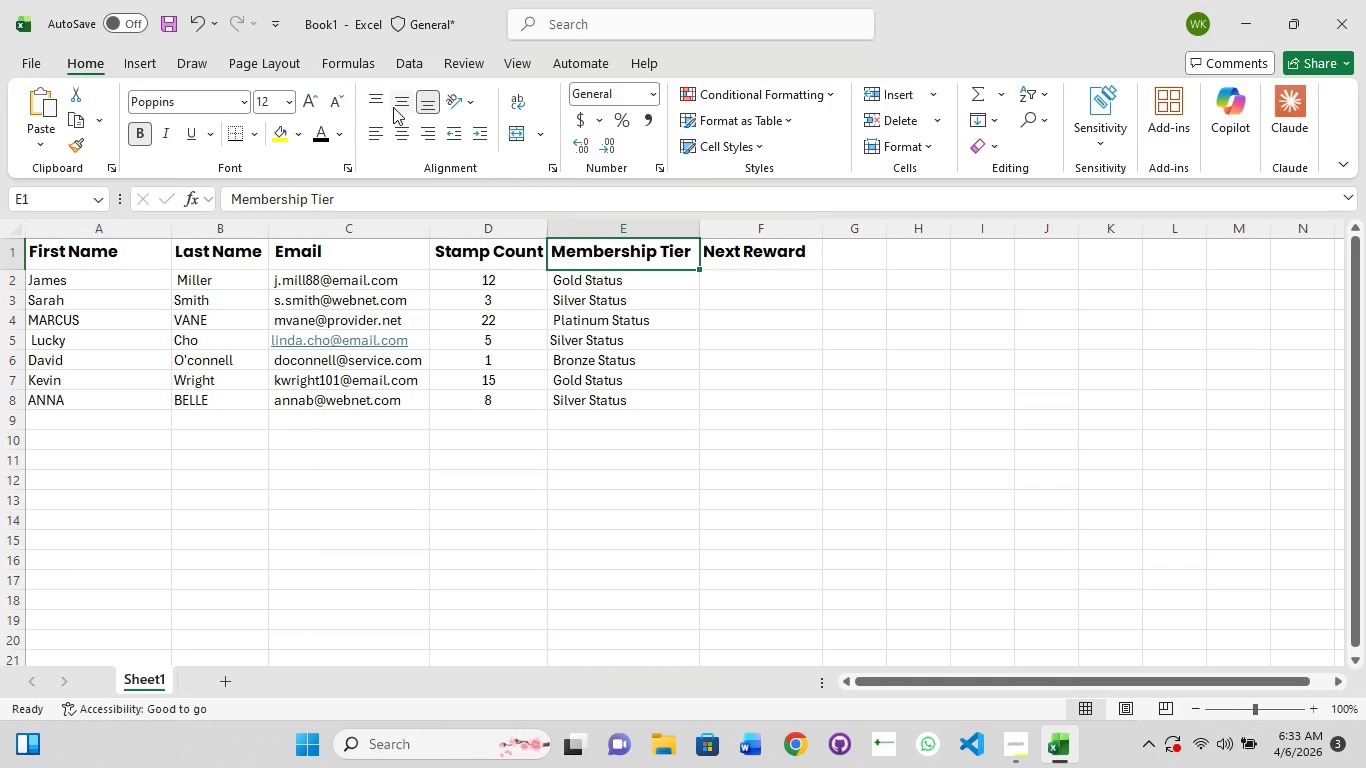 
left_click([392, 106])
 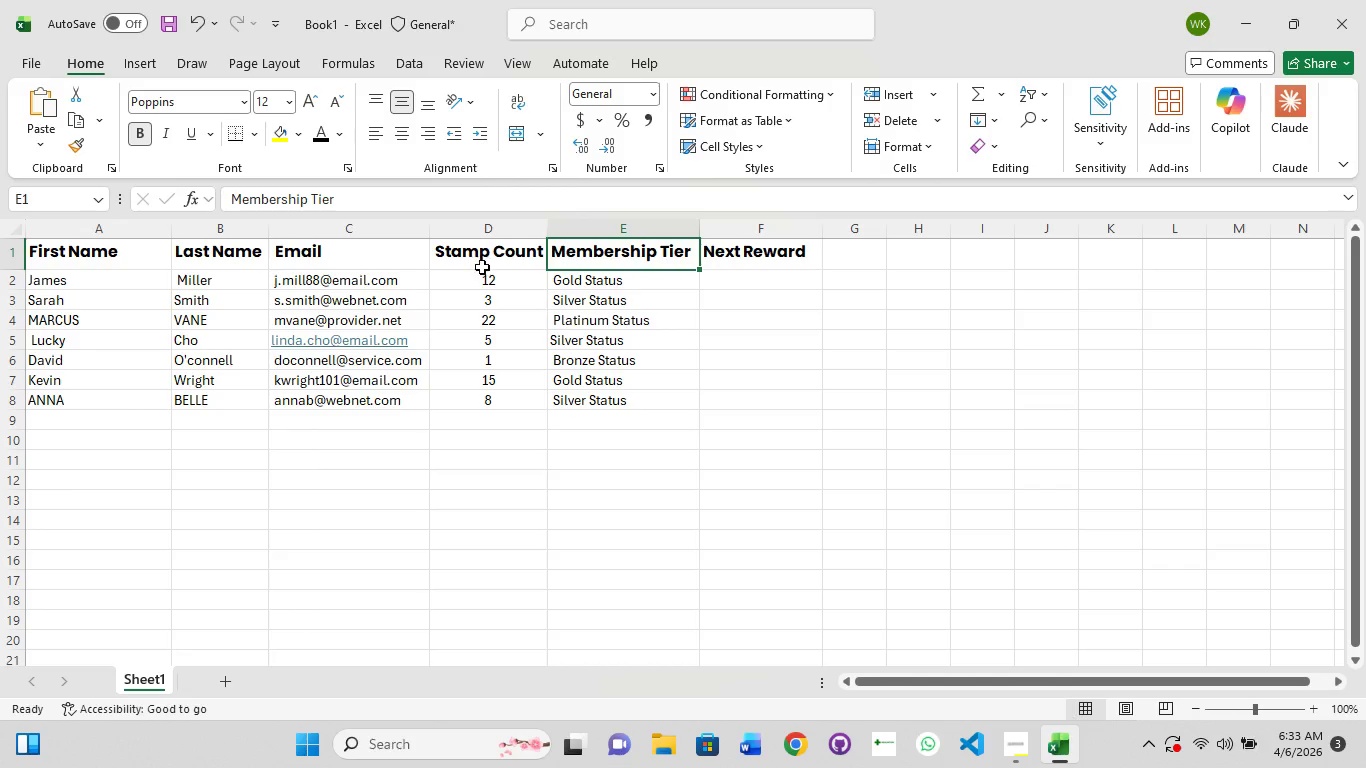 
left_click([483, 270])
 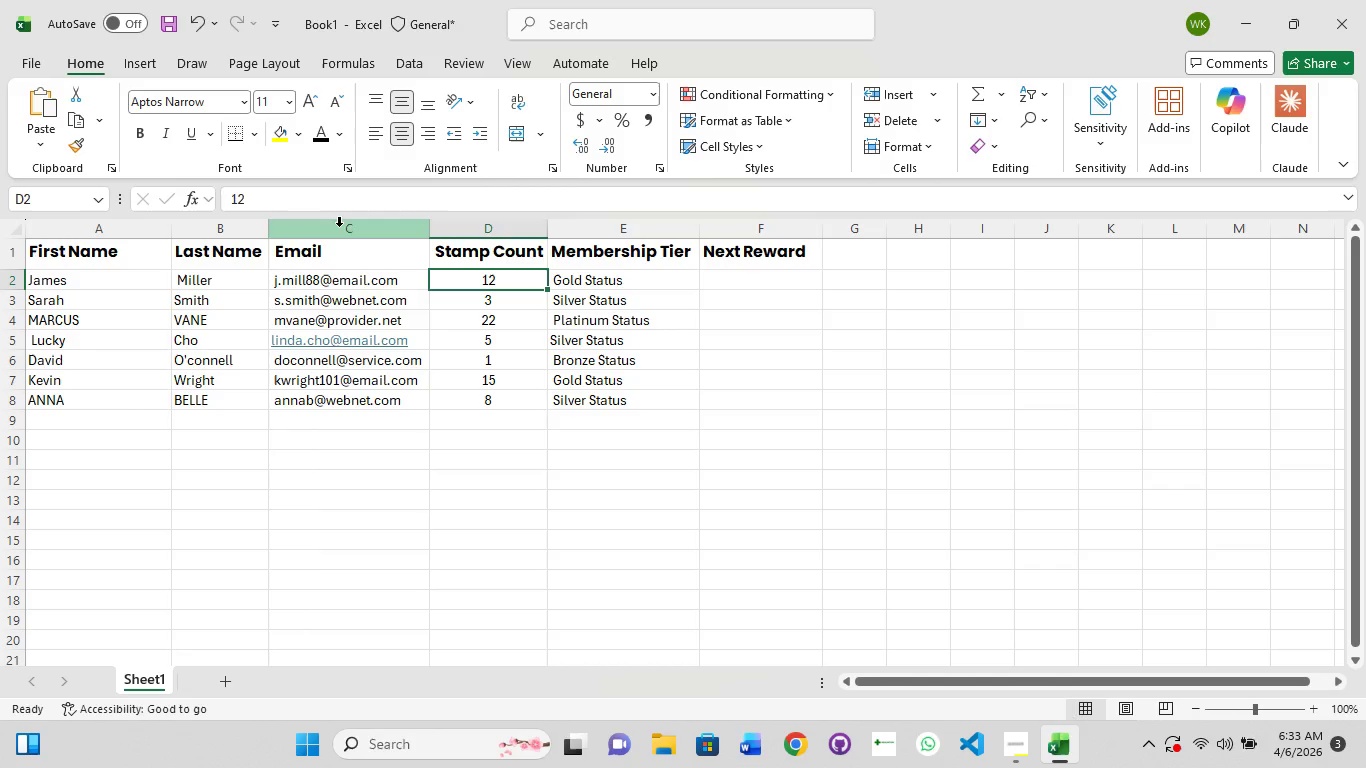 
left_click([327, 262])
 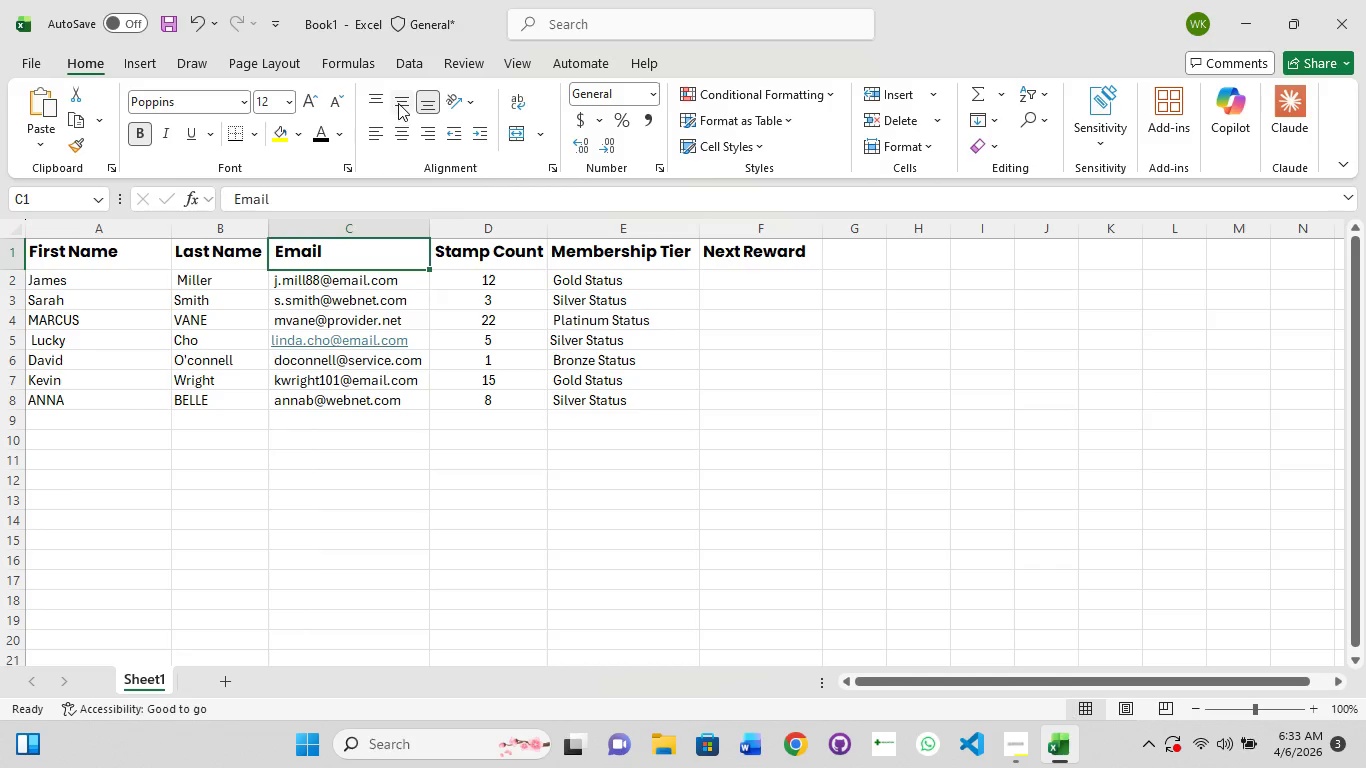 
left_click([398, 103])
 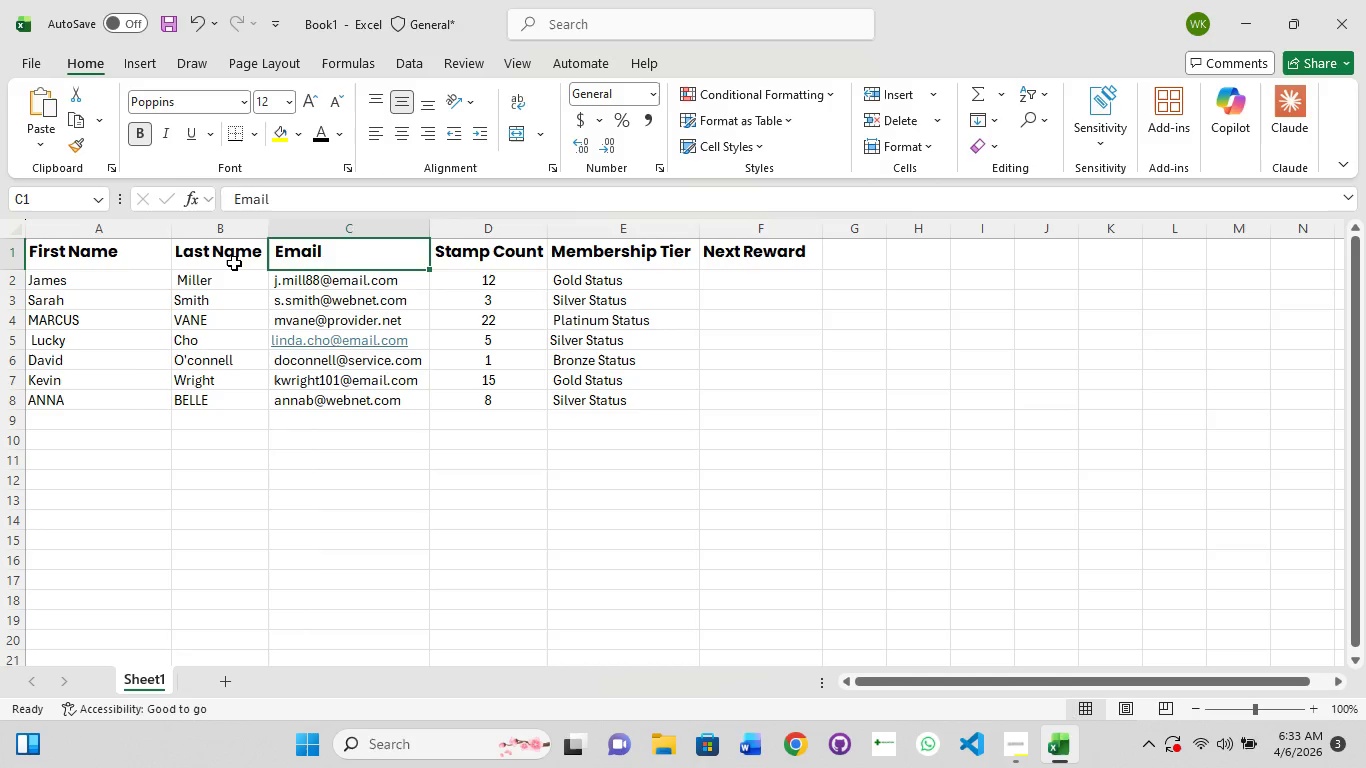 
left_click([233, 264])
 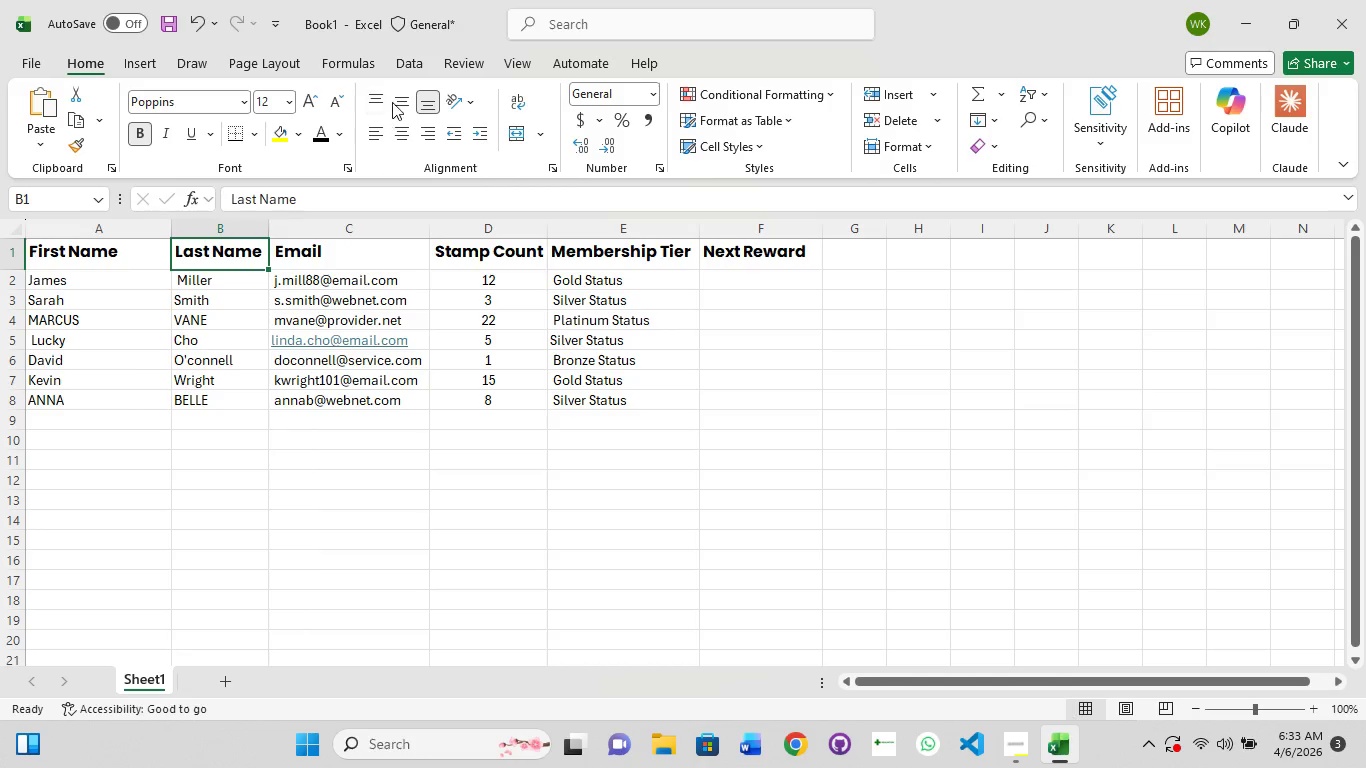 
left_click([393, 101])
 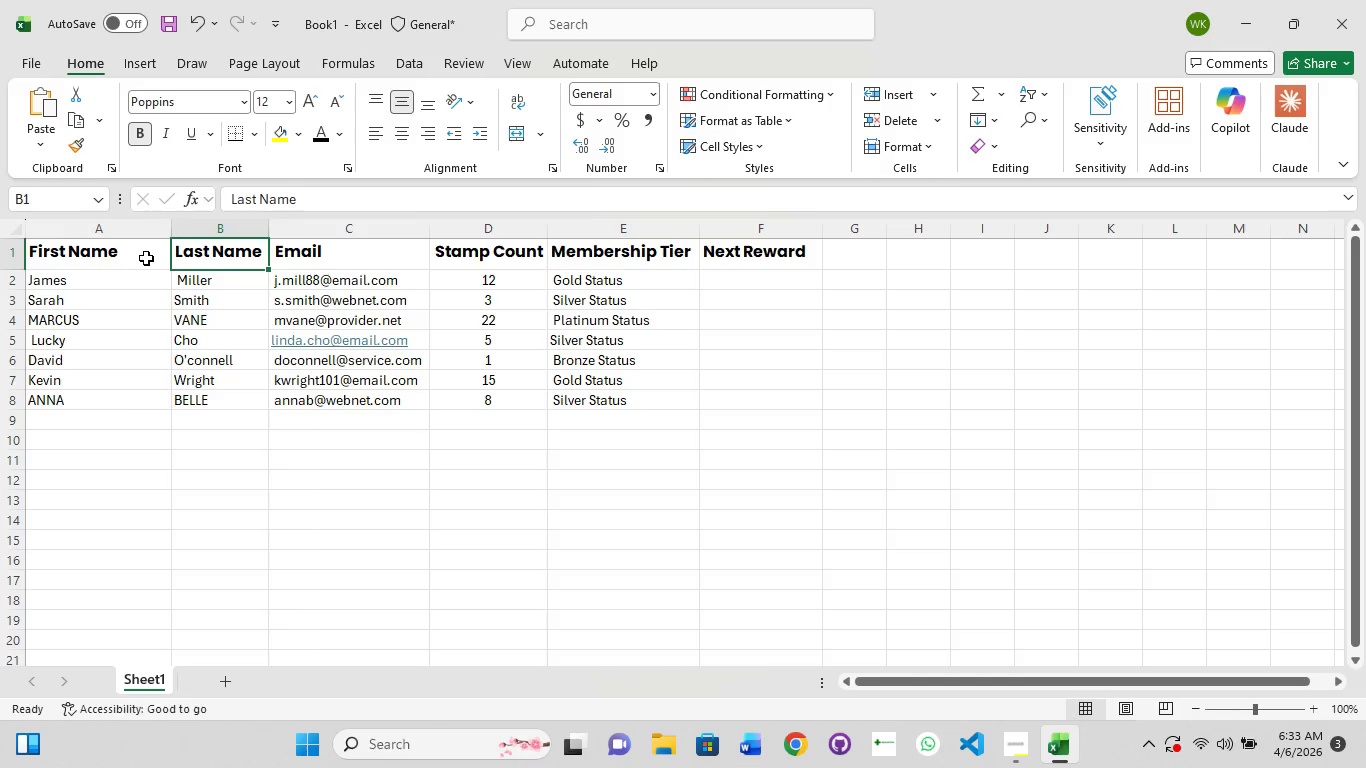 
left_click([146, 258])
 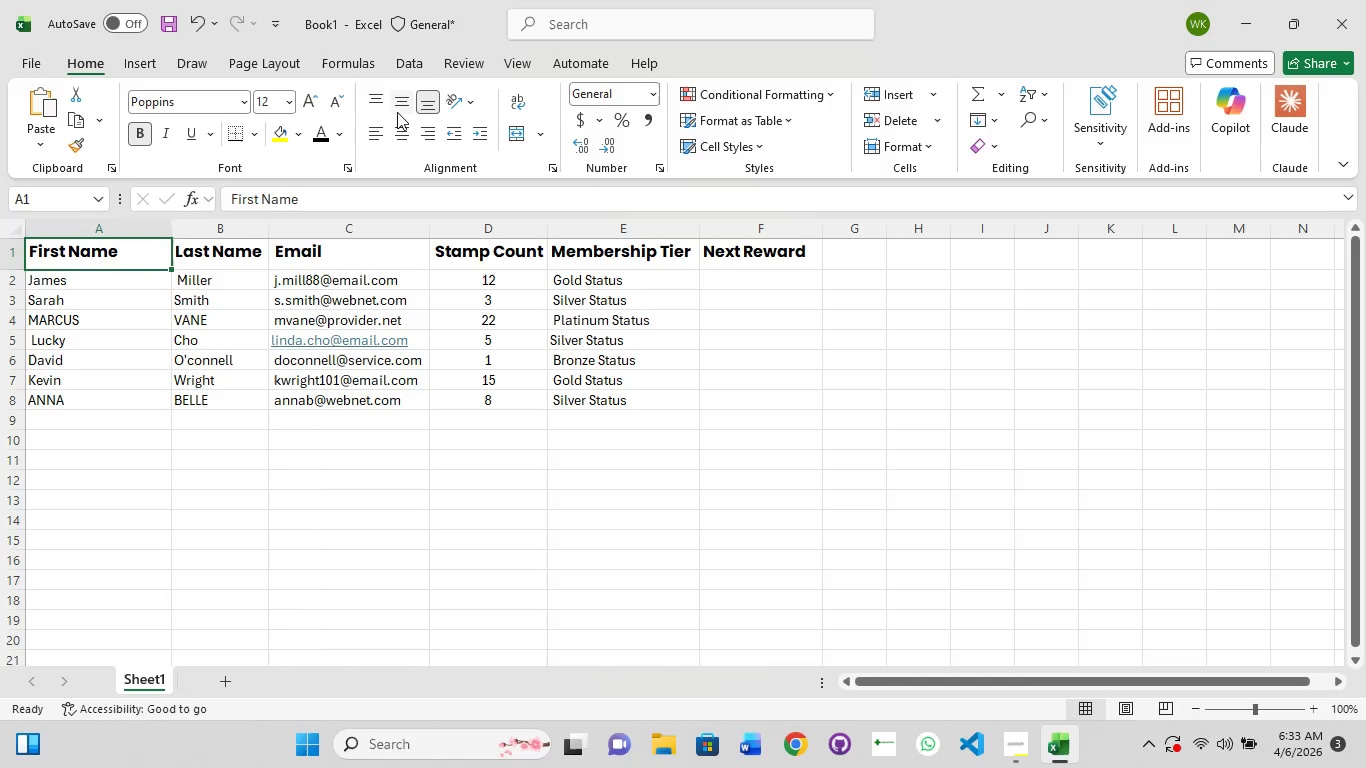 
left_click([398, 109])
 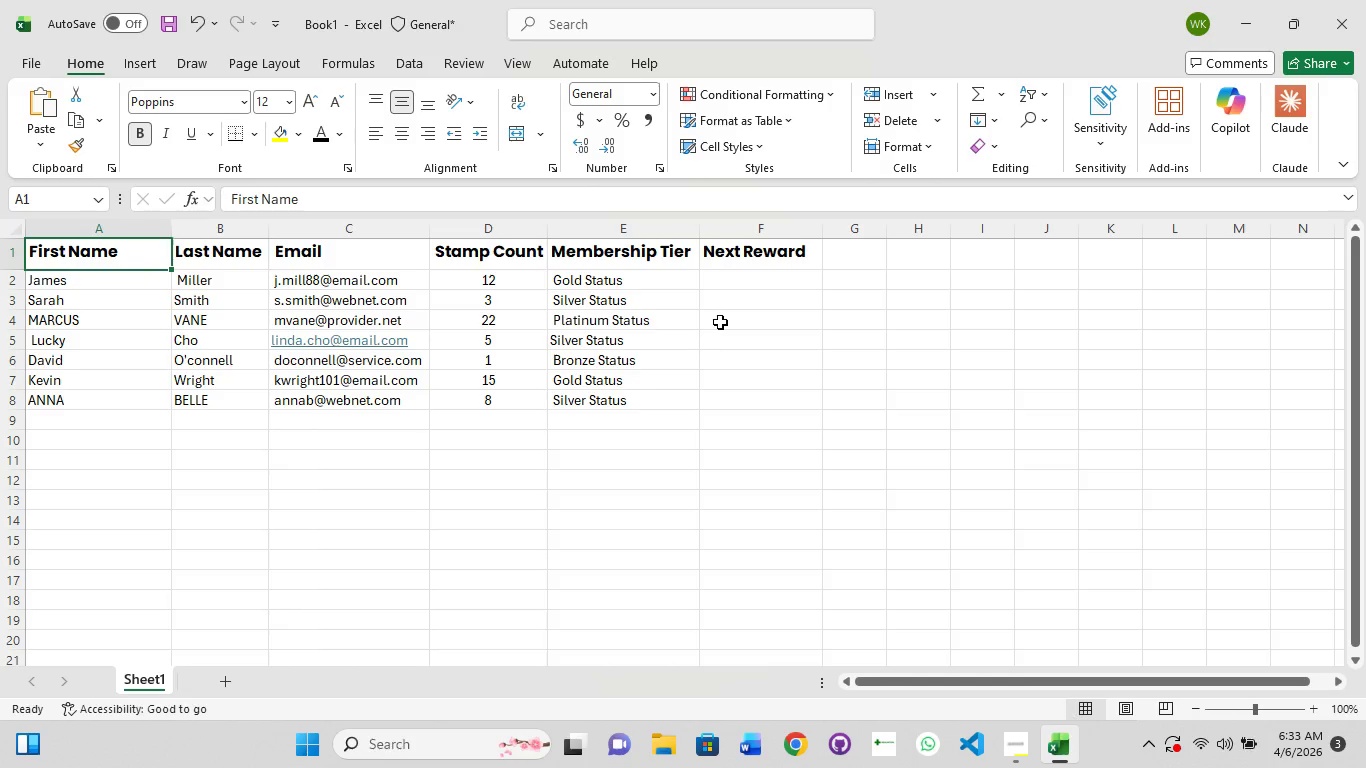 
left_click([730, 283])
 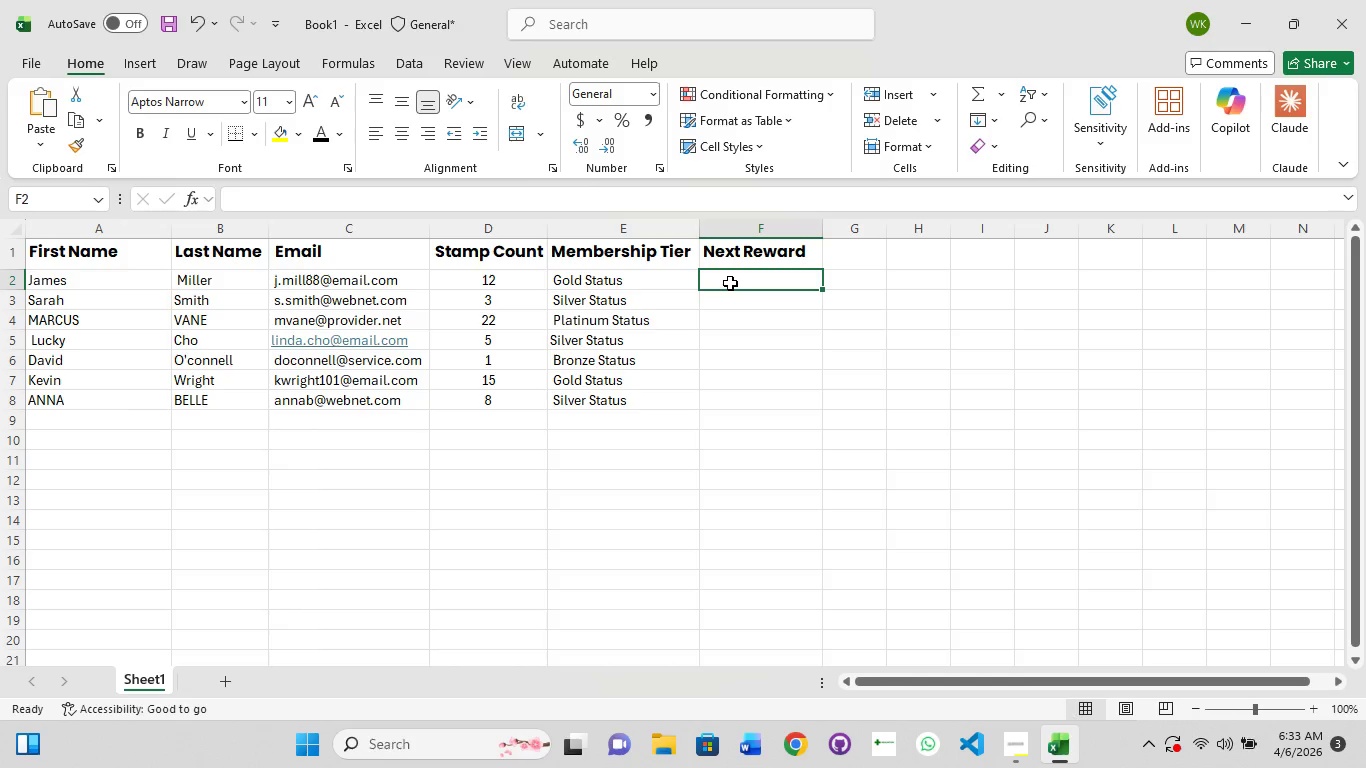 
left_click([730, 283])
 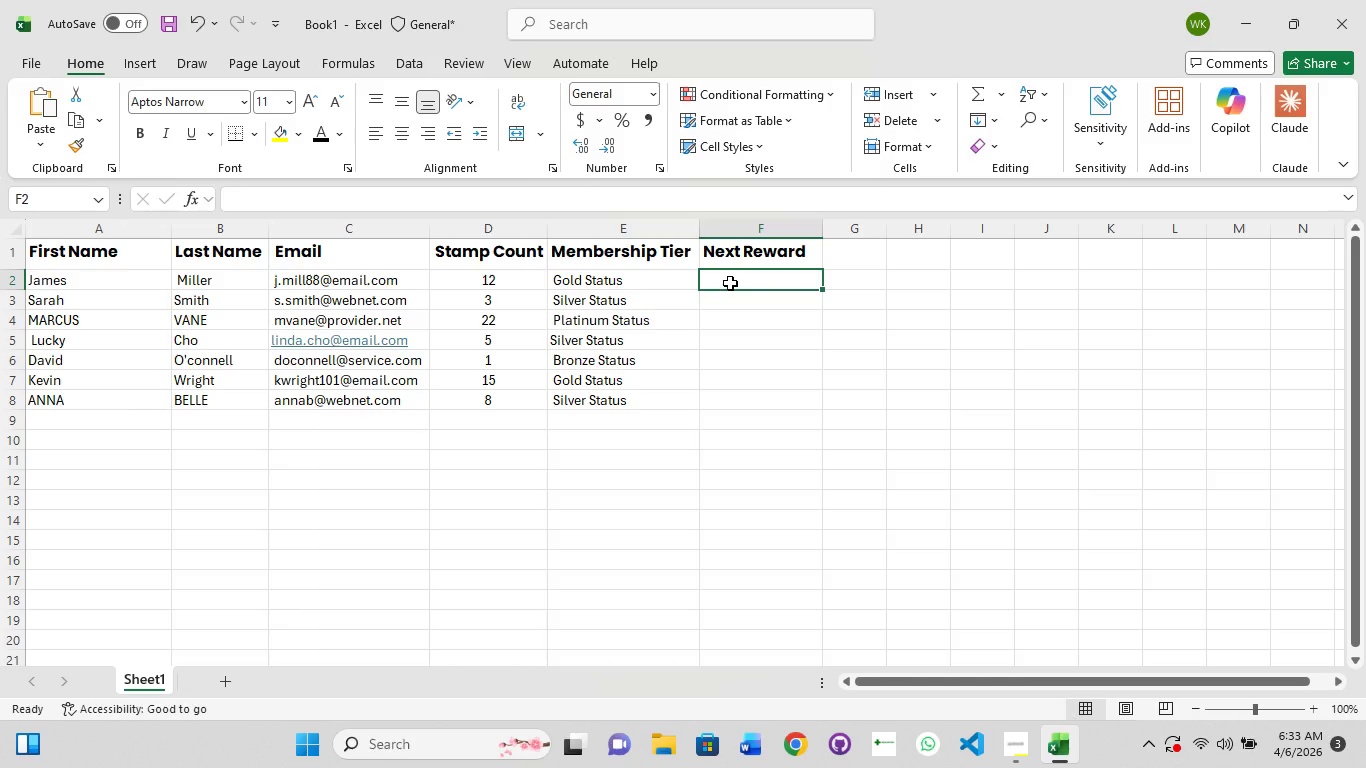 
double_click([730, 283])
 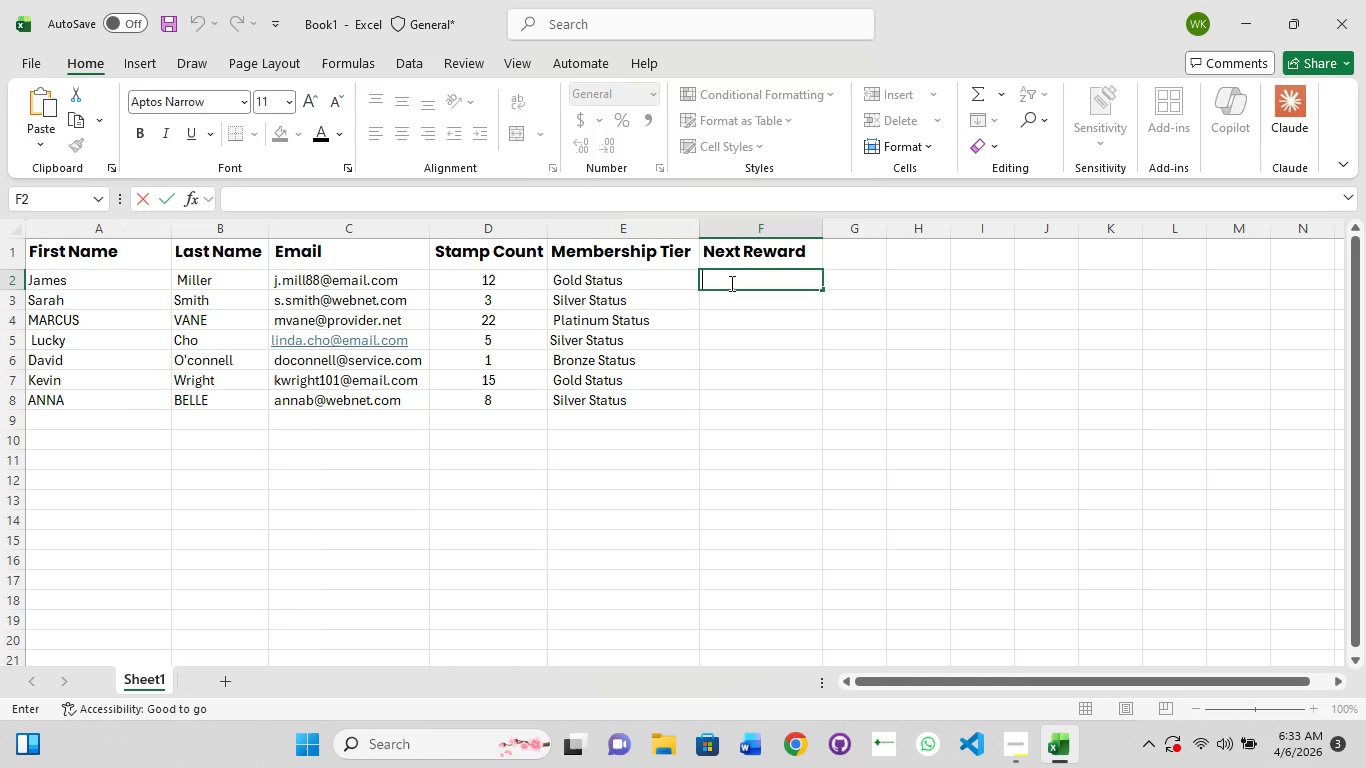 
triple_click([730, 283])
 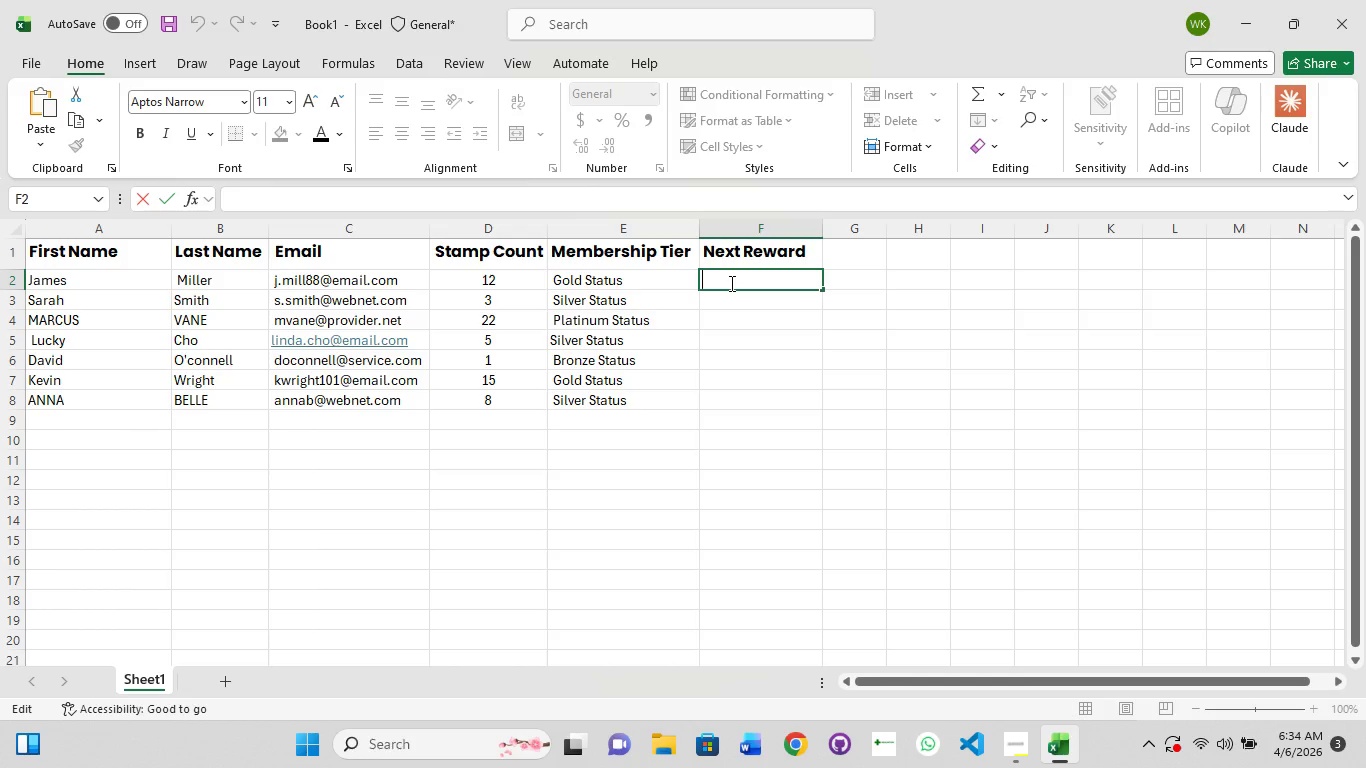 
wait(15.2)
 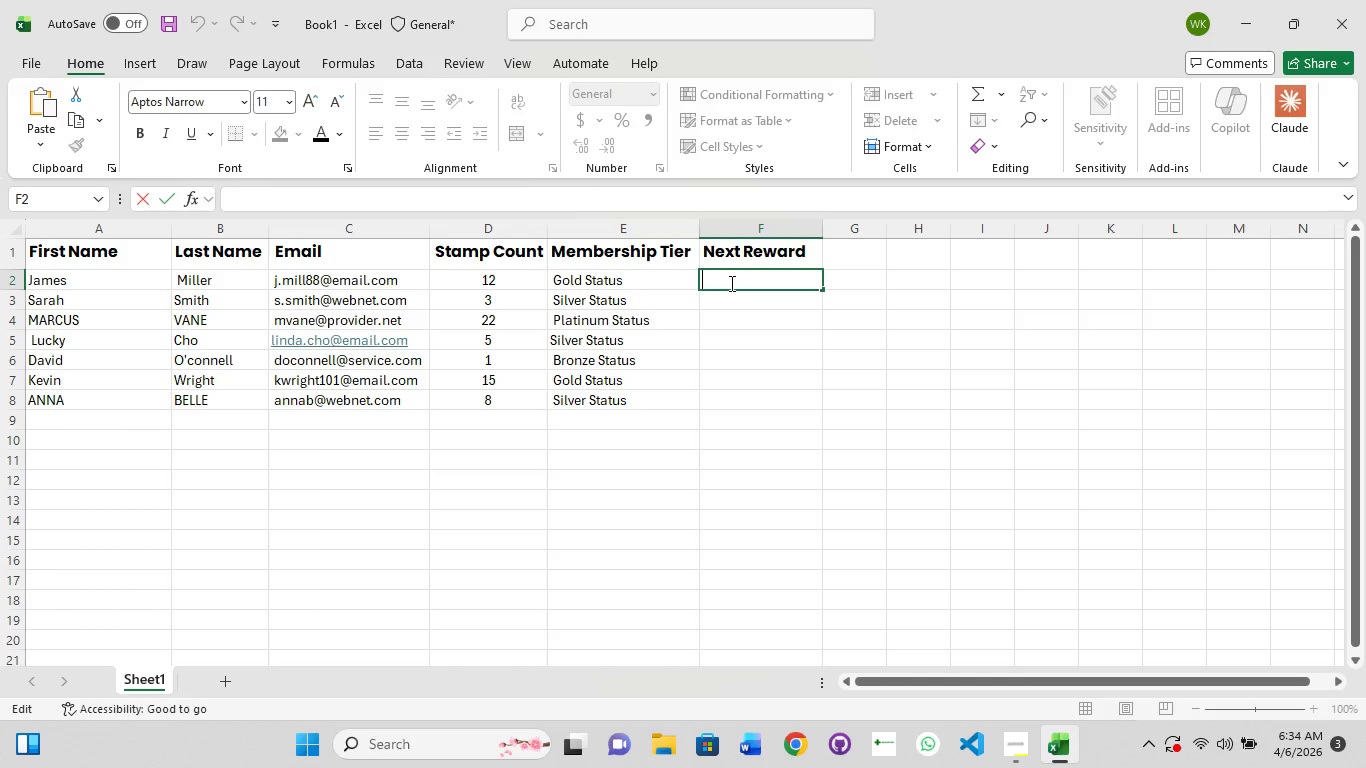 
type(=IF)
 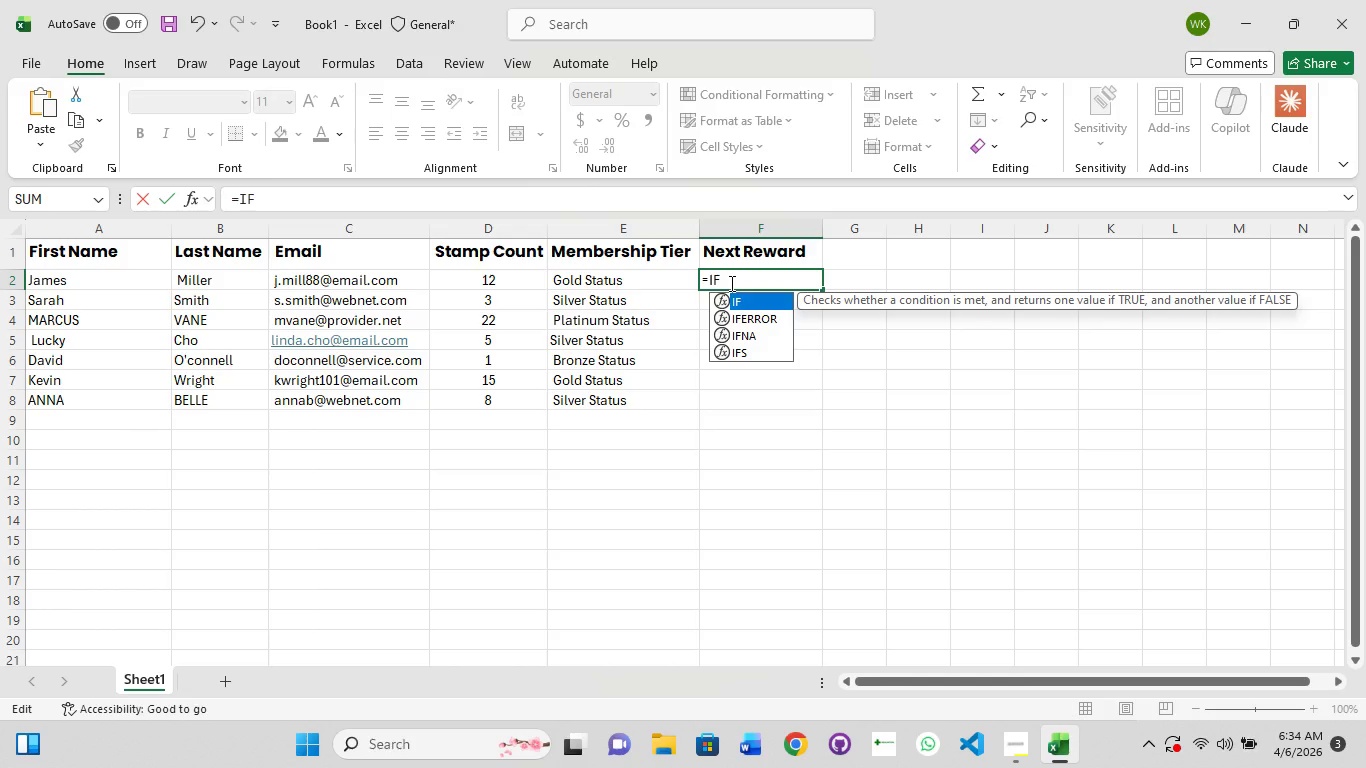 
type(())
key(Backspace)
type(D2)
 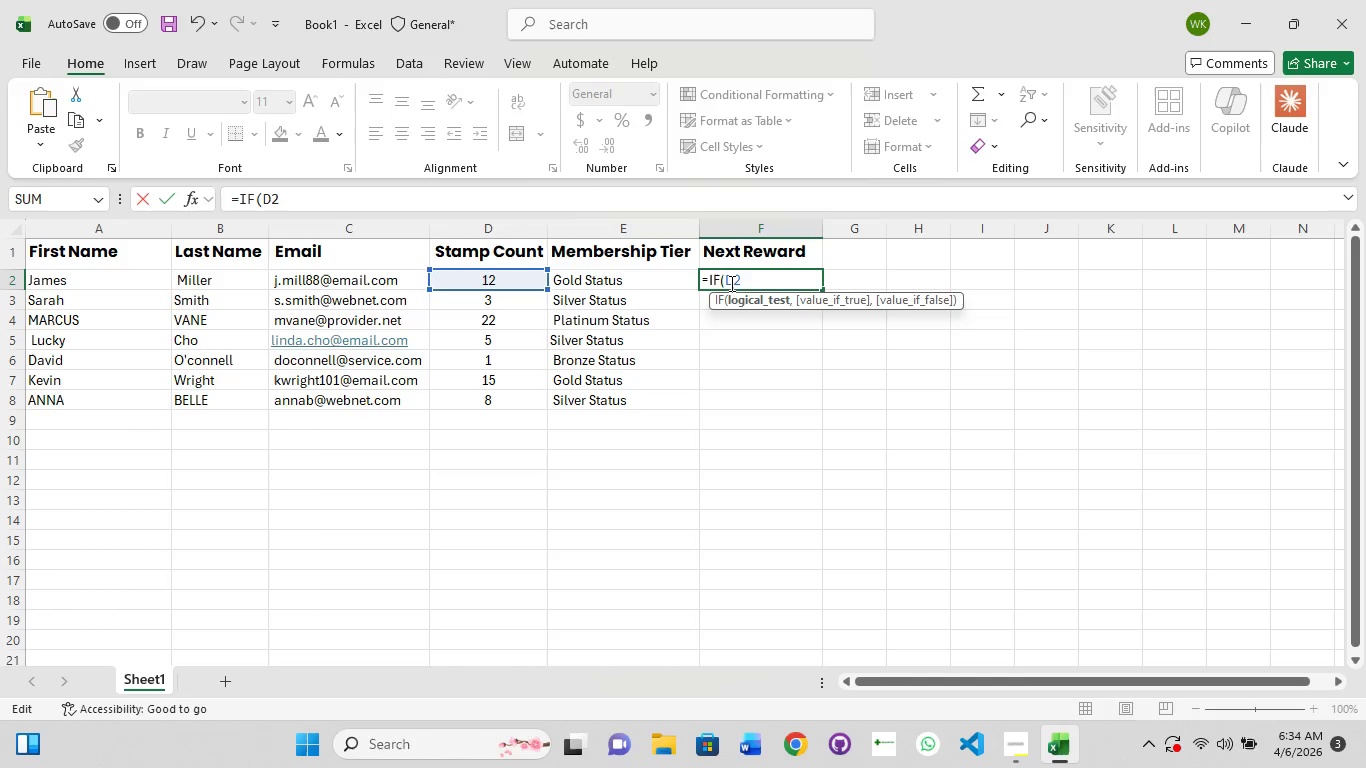 
wait(9.47)
 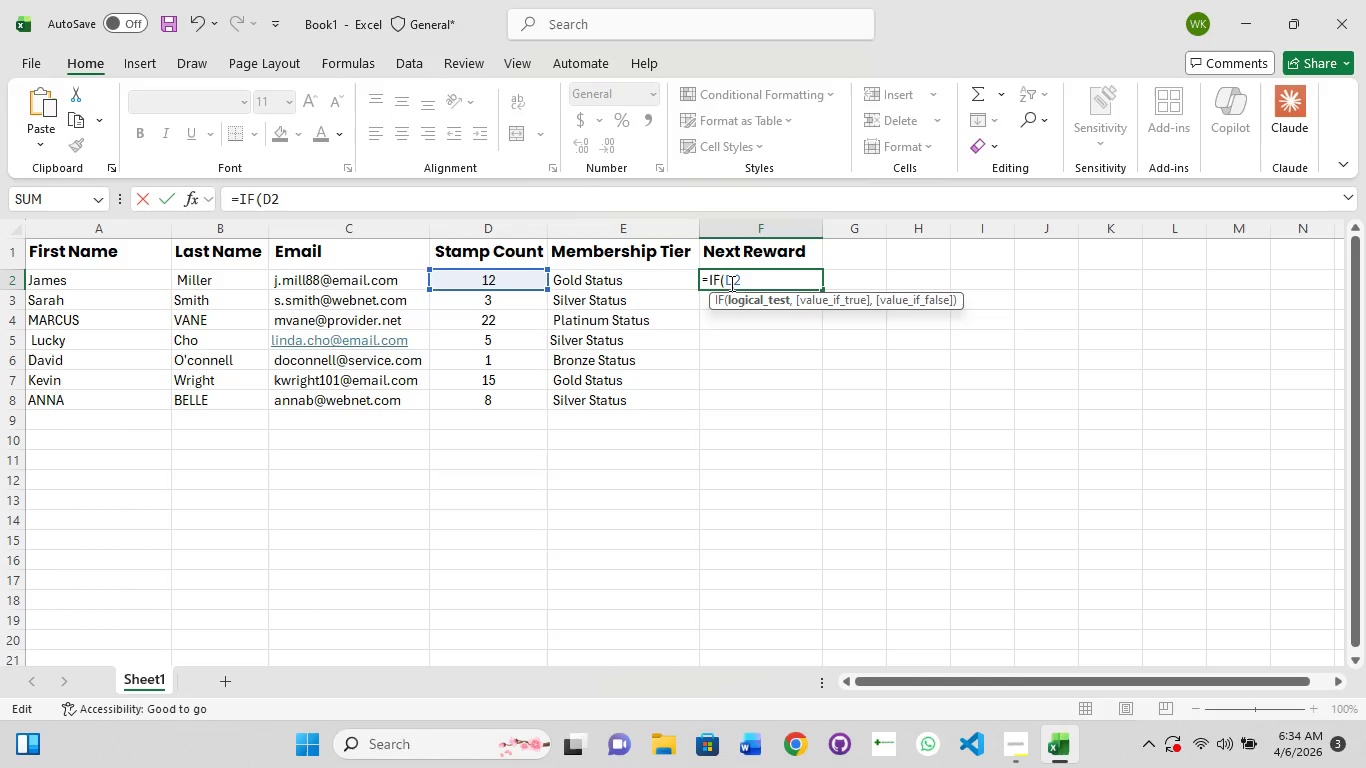 
key(Shift+ShiftRight)
 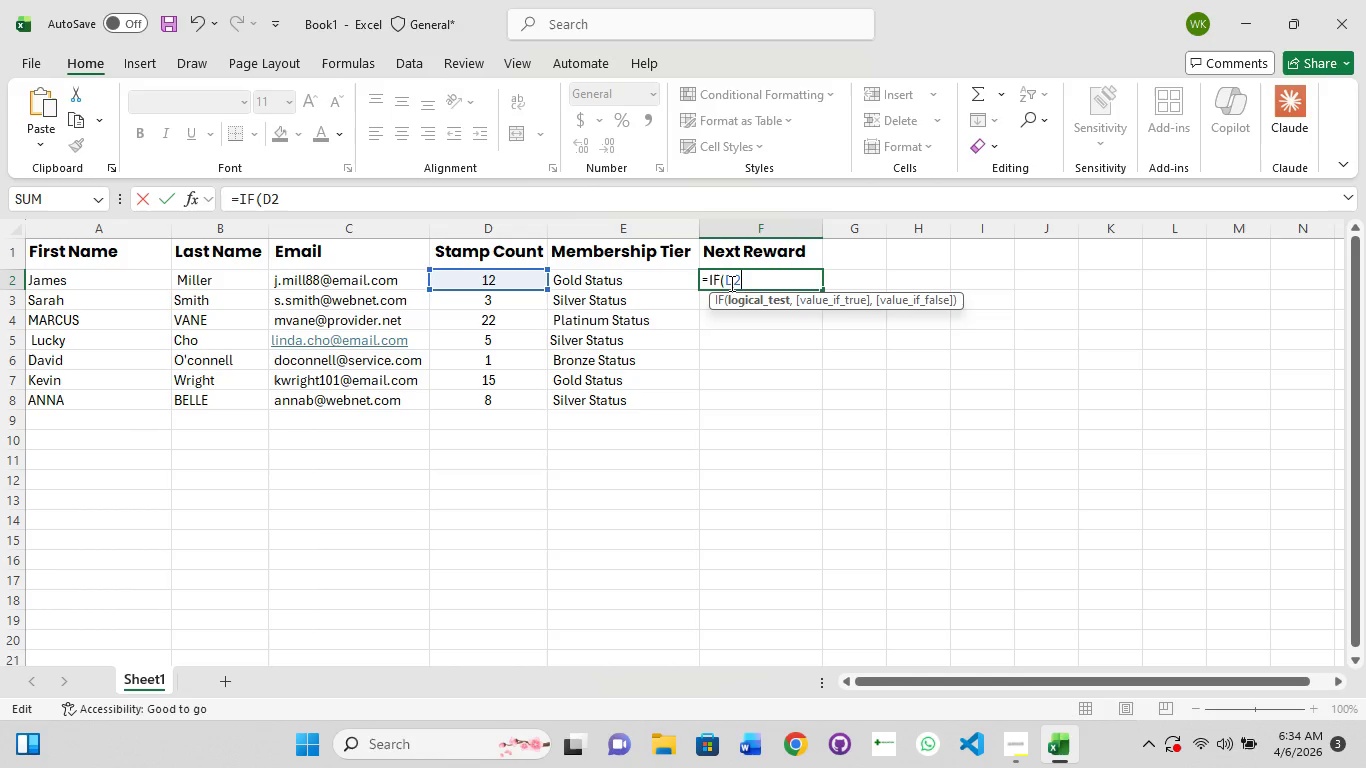 
hold_key(key=ShiftRight, duration=0.69)
 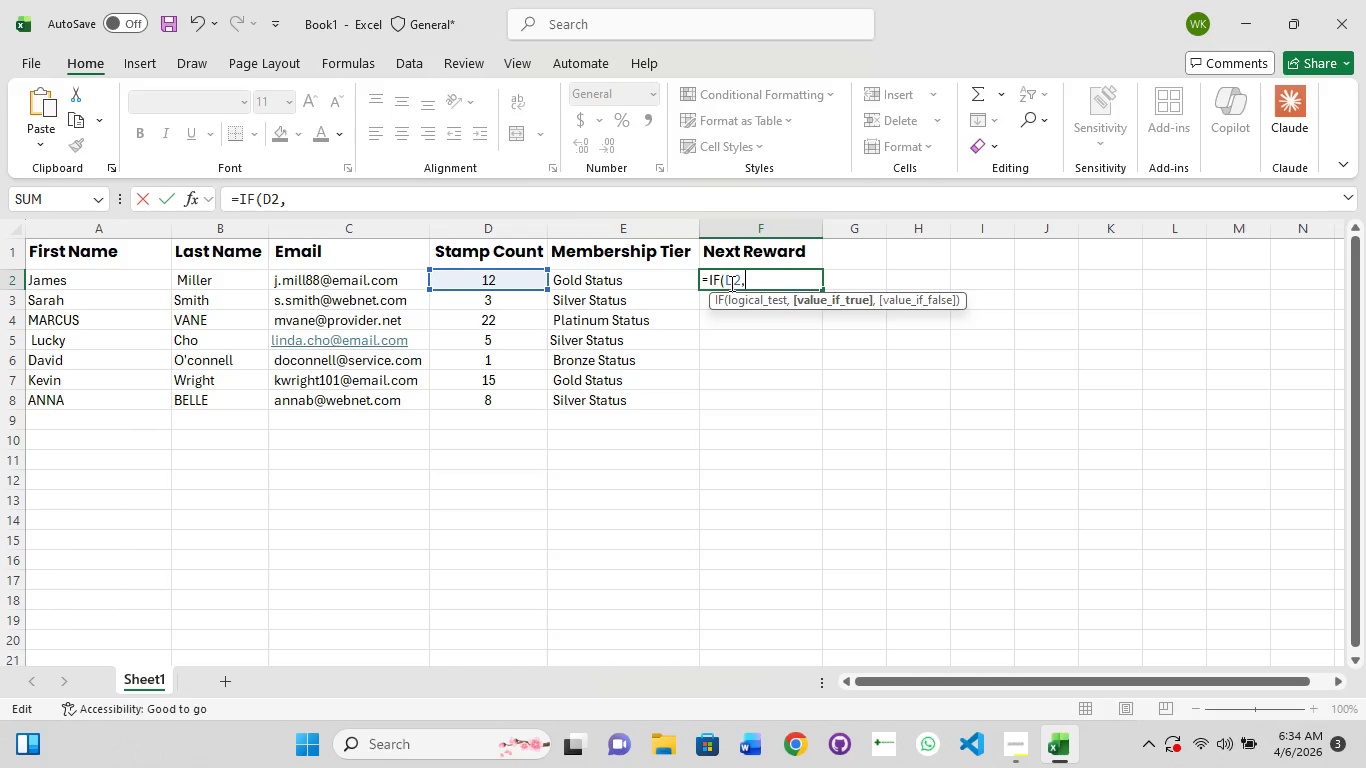 
key(Comma)
 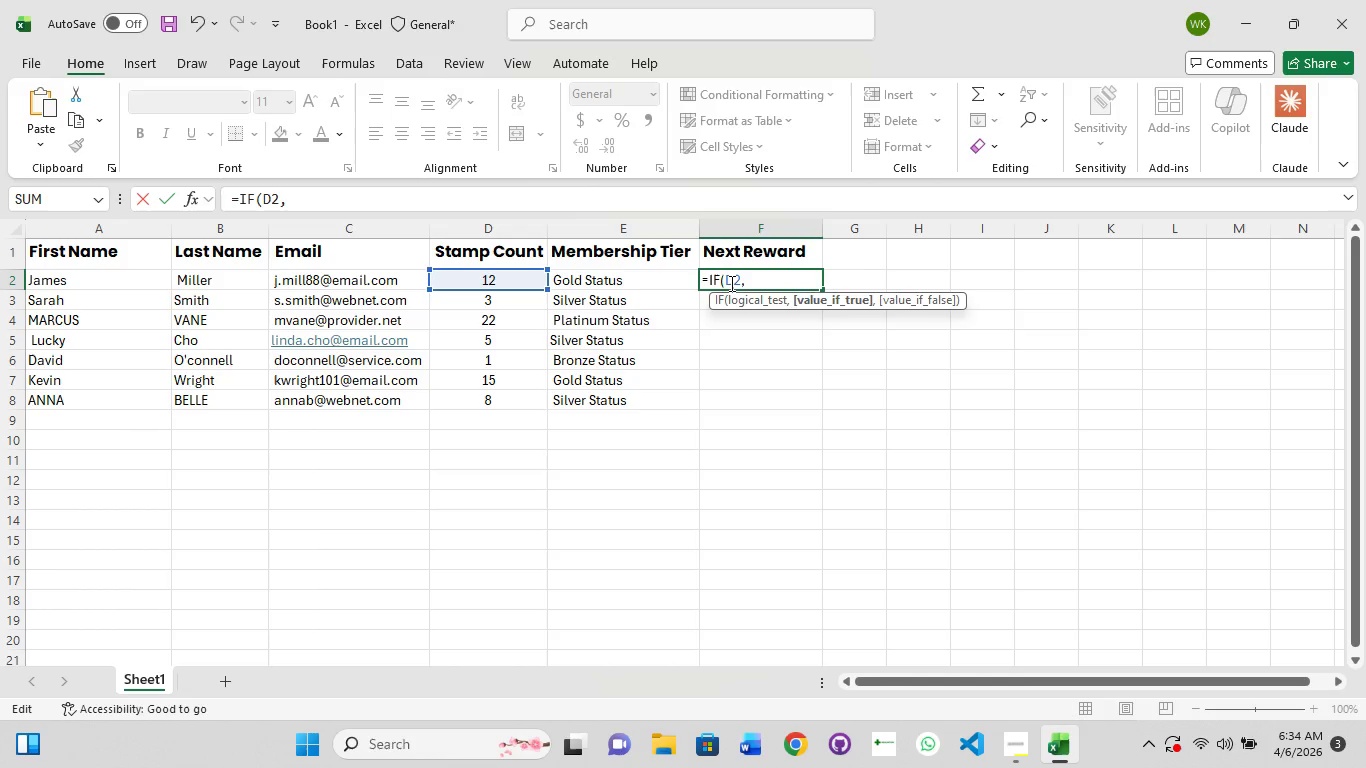 
key(Backspace)
 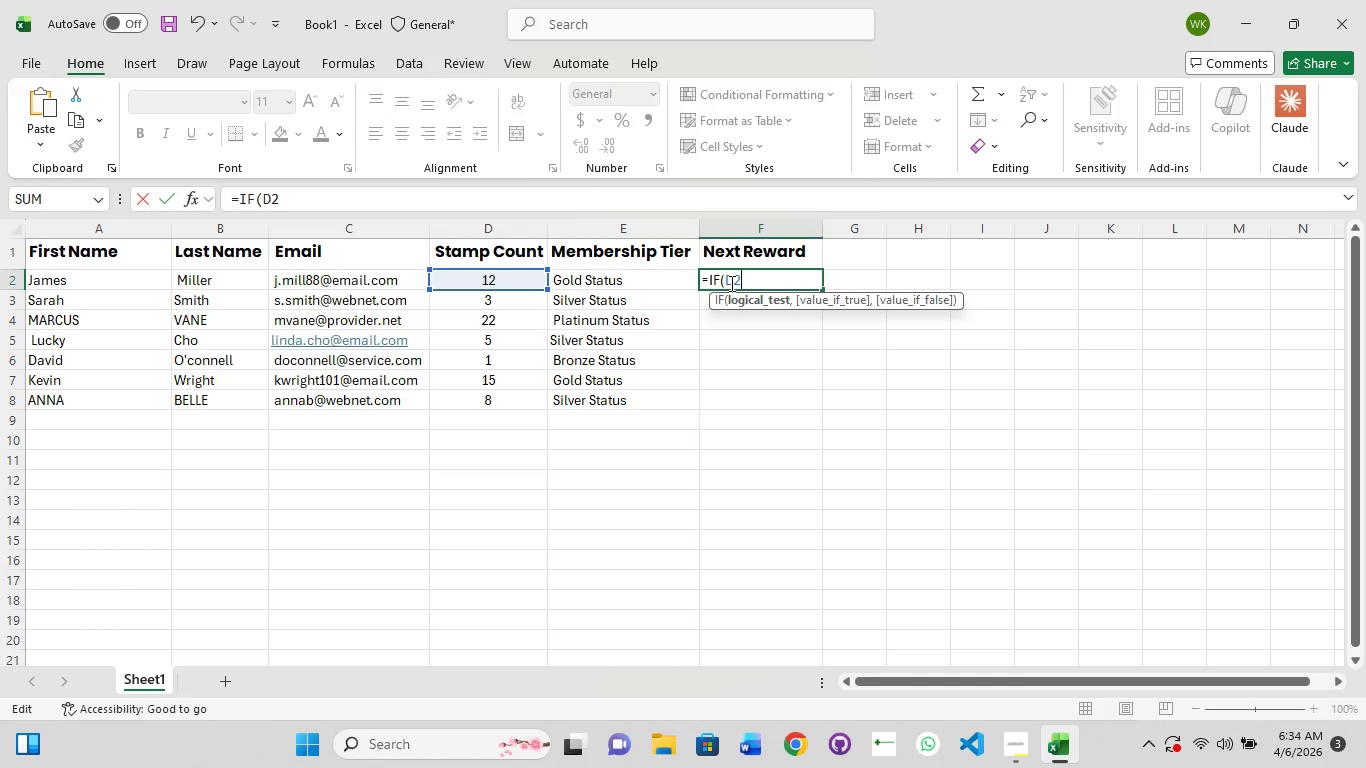 
key(Shift+Comma)
 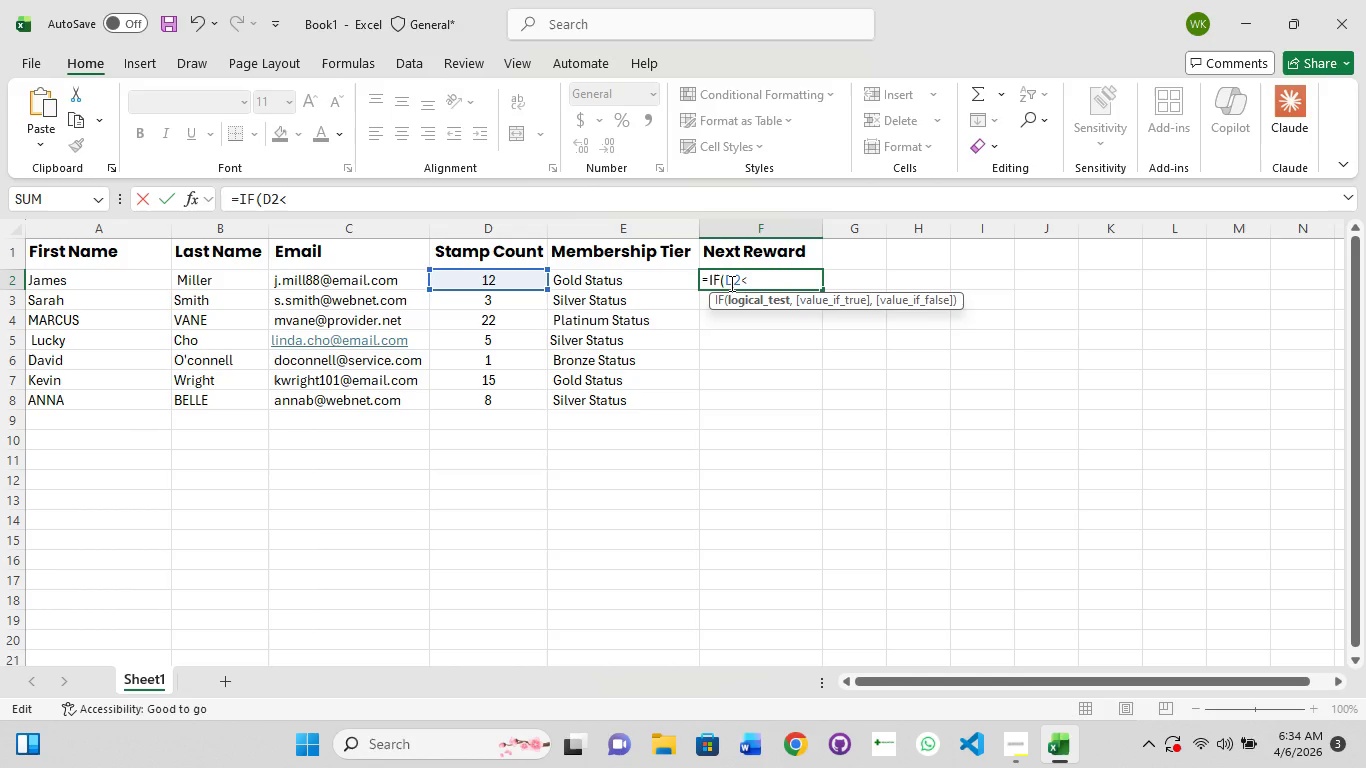 
key(5)
 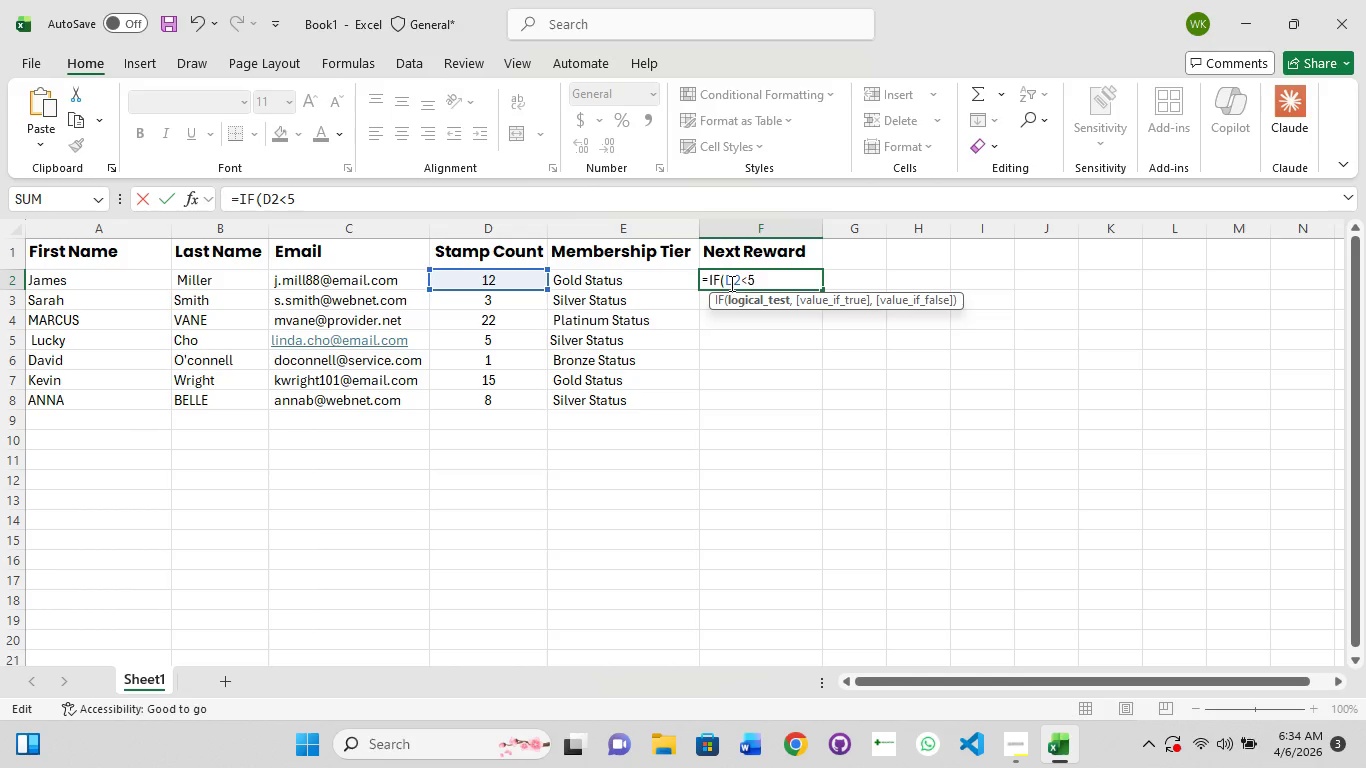 
wait(5.69)
 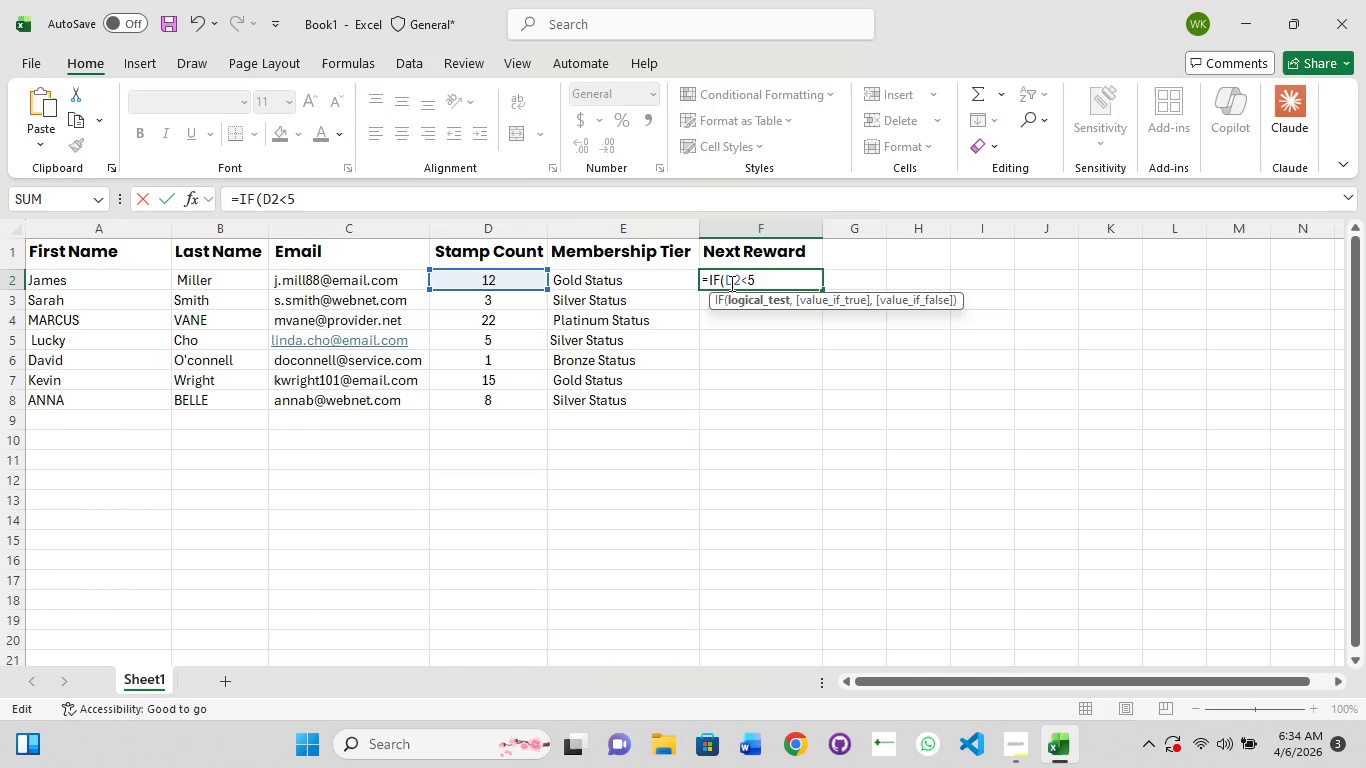 
key(Comma)
 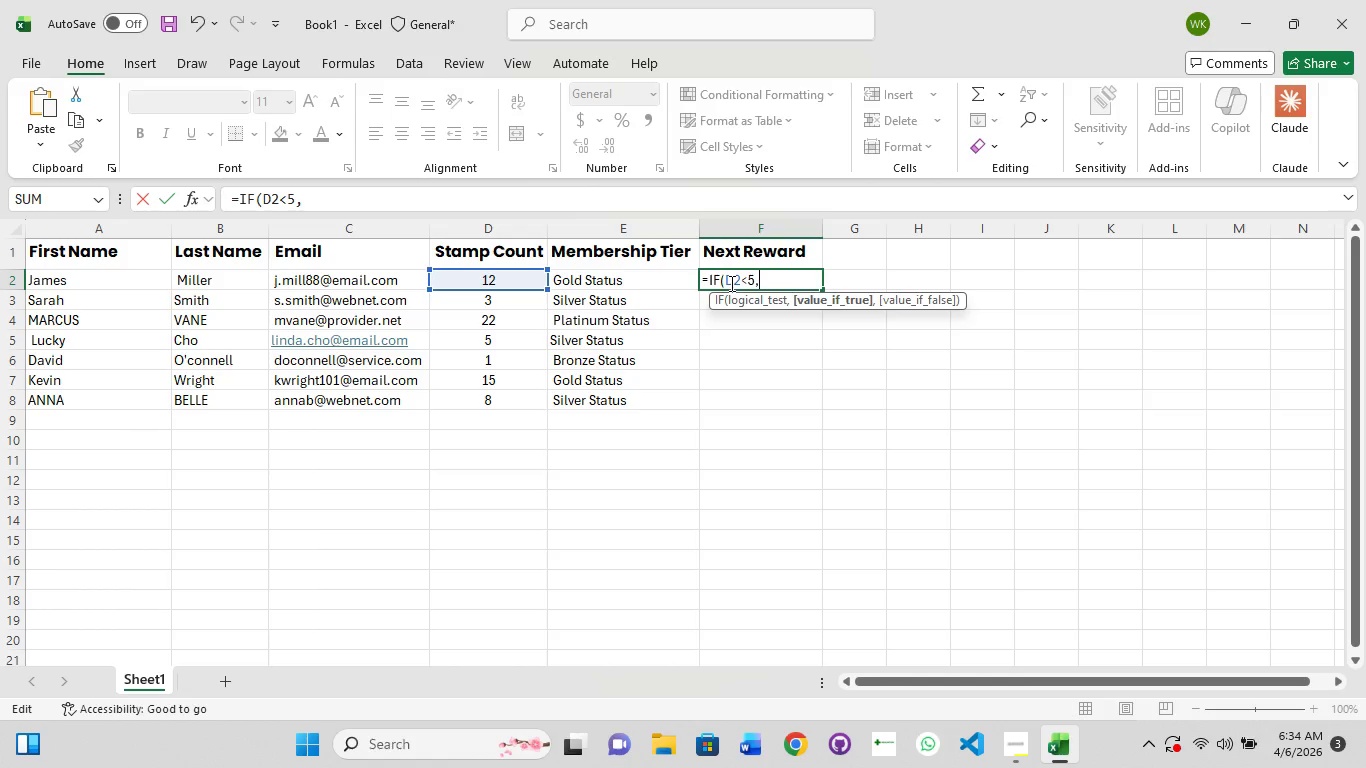 
key(Shift+Quote)
 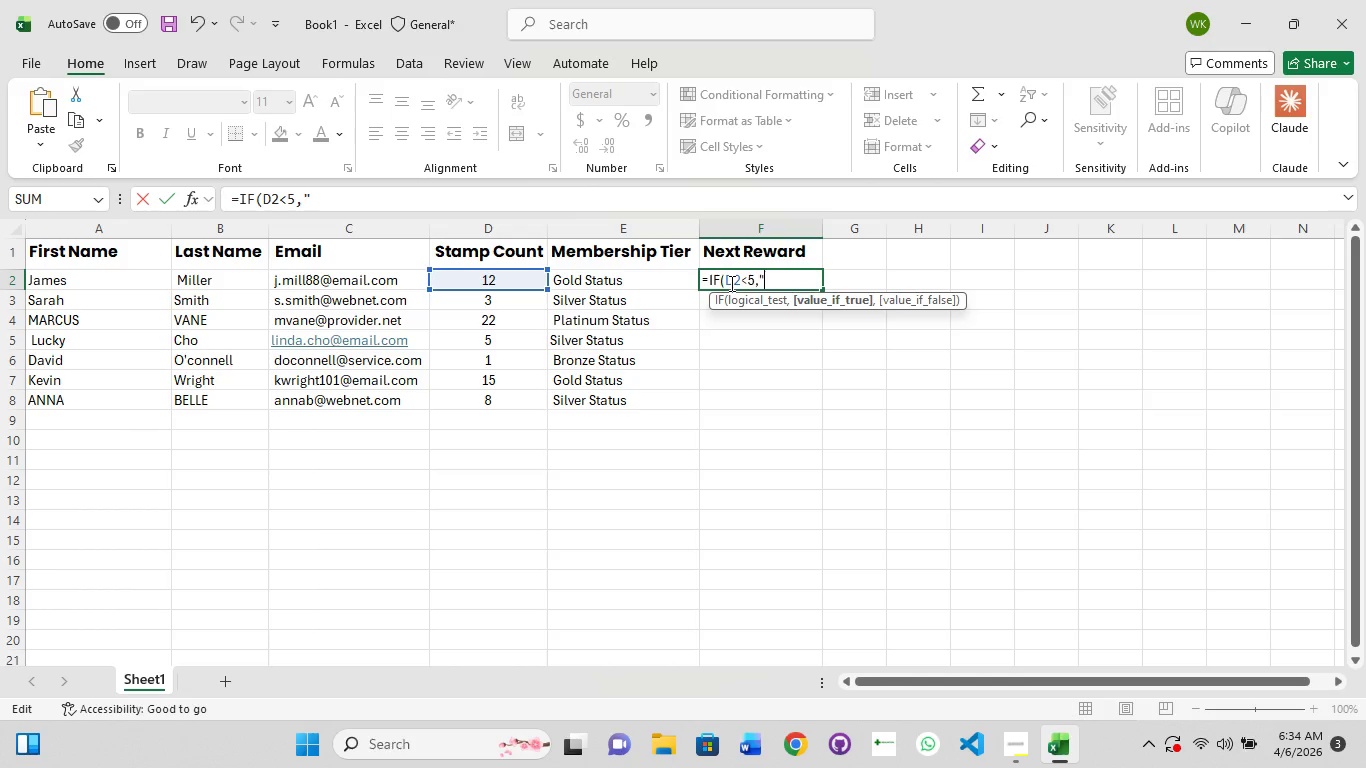 
key(Shift+Quote)
 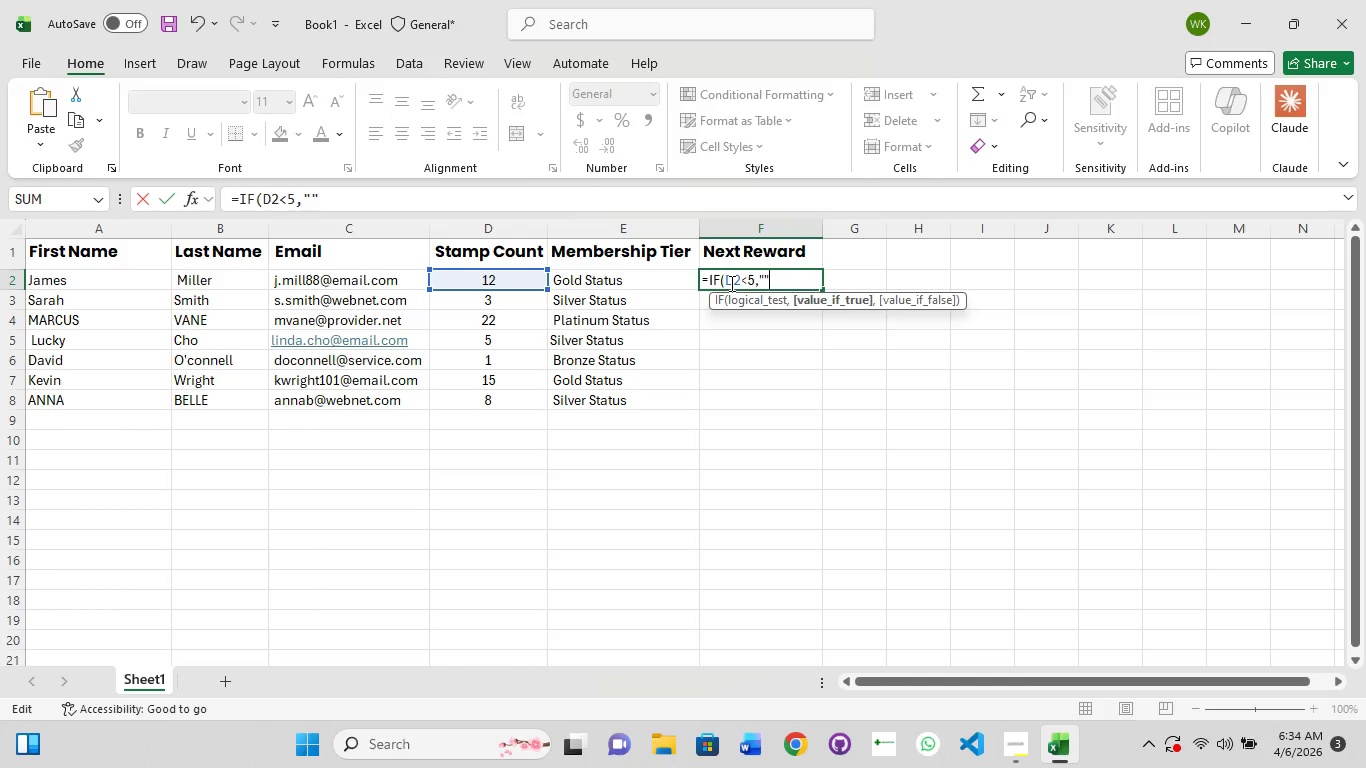 
key(ArrowLeft)
 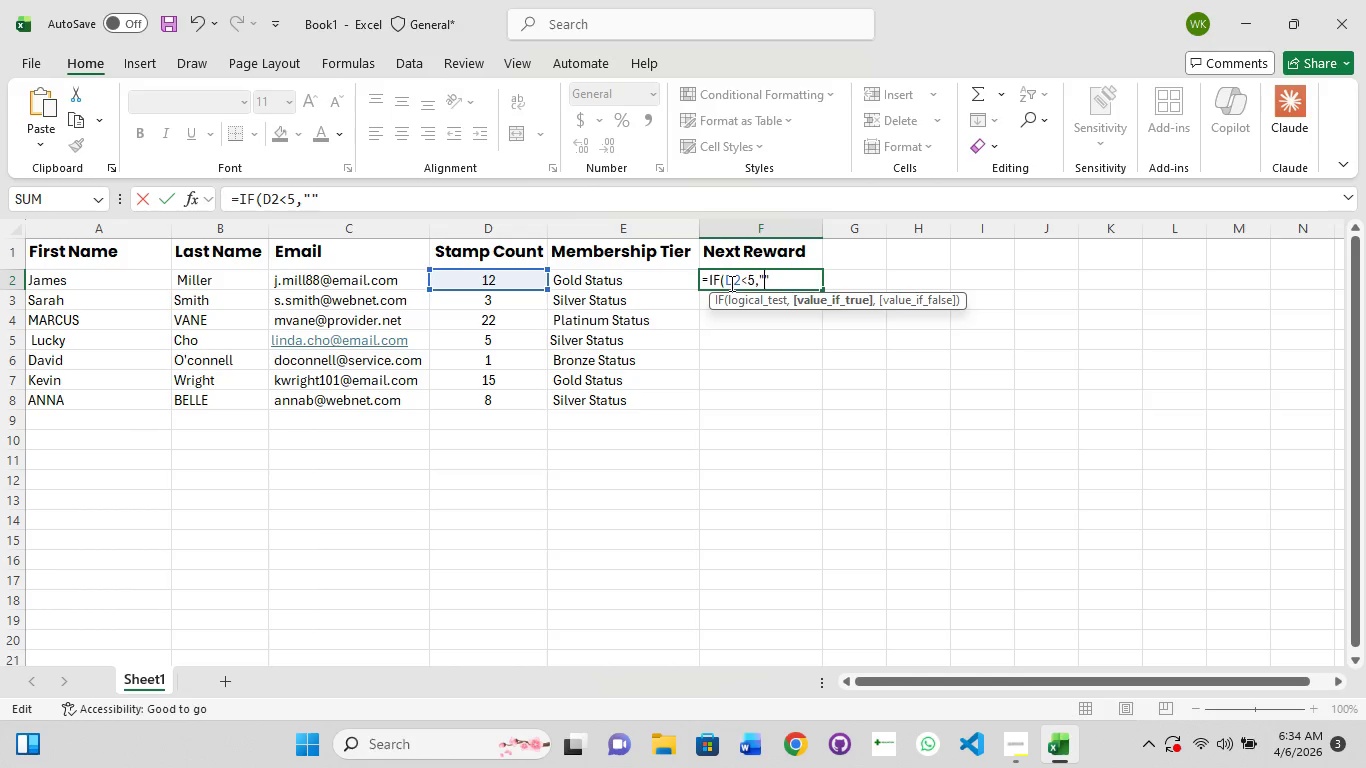 
type(fREE Macaroni)
 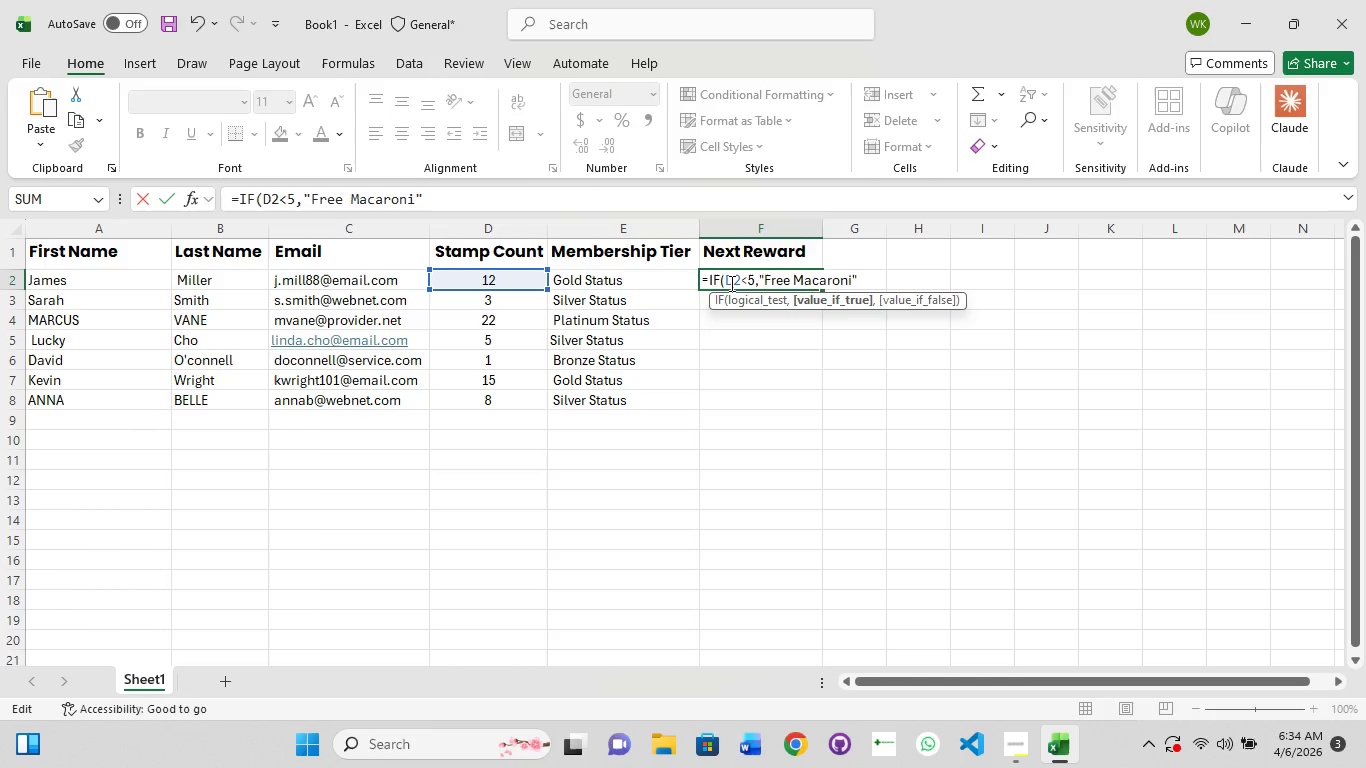 
key(Backspace)
 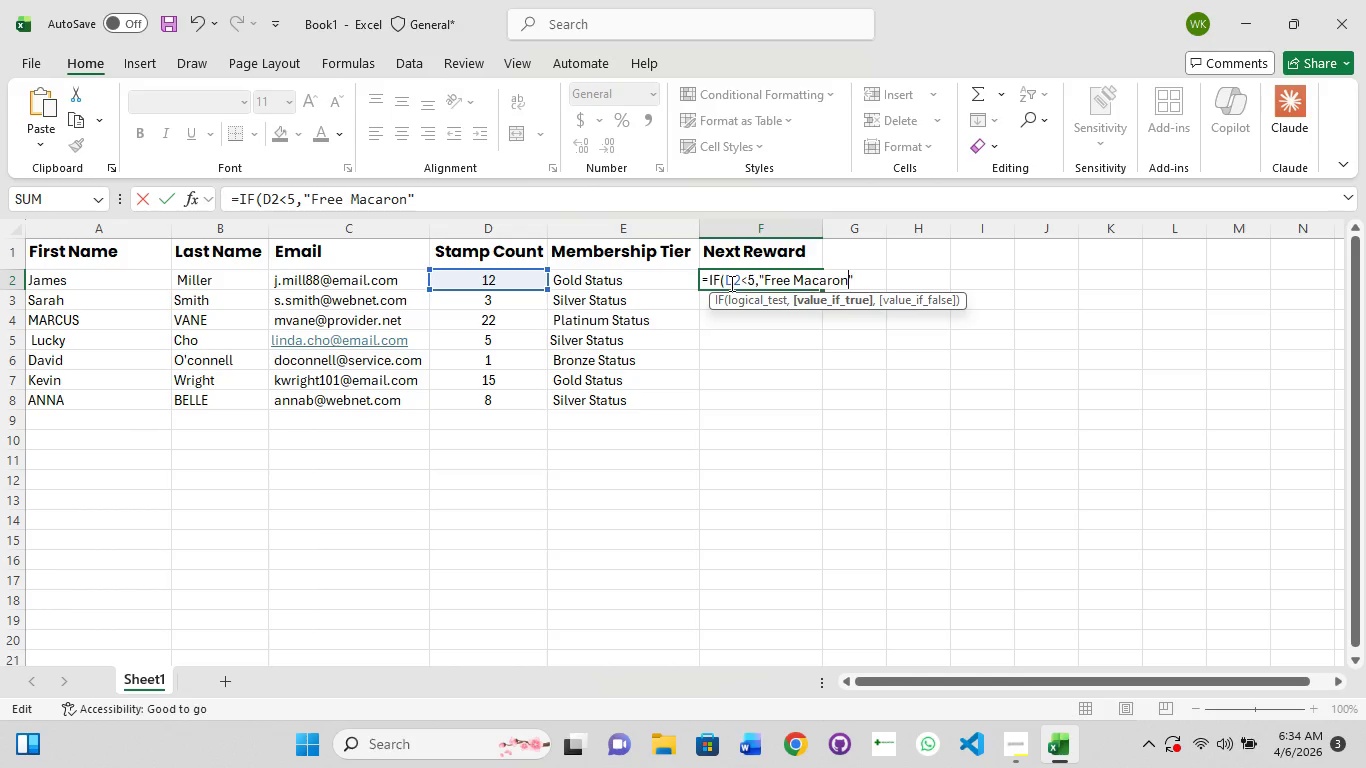 
key(ArrowRight)
 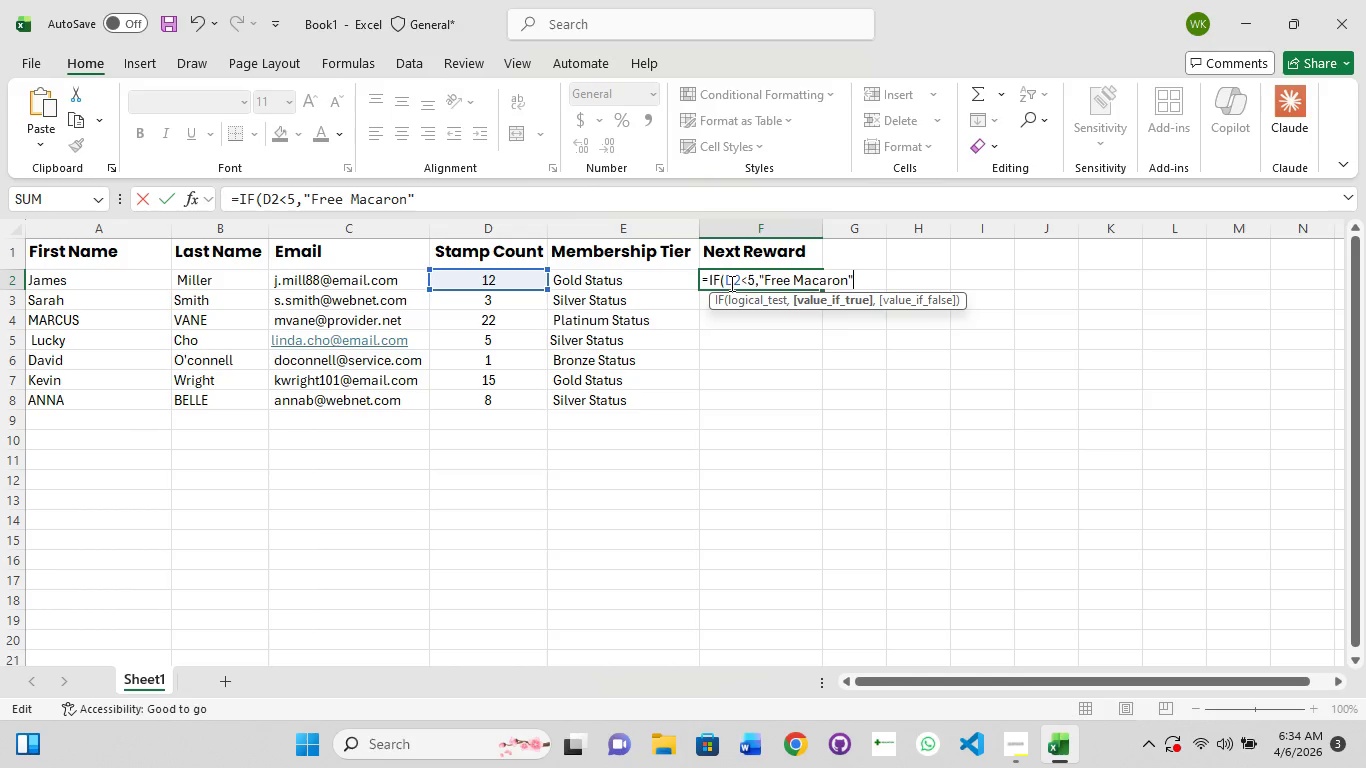 
key(Comma)
 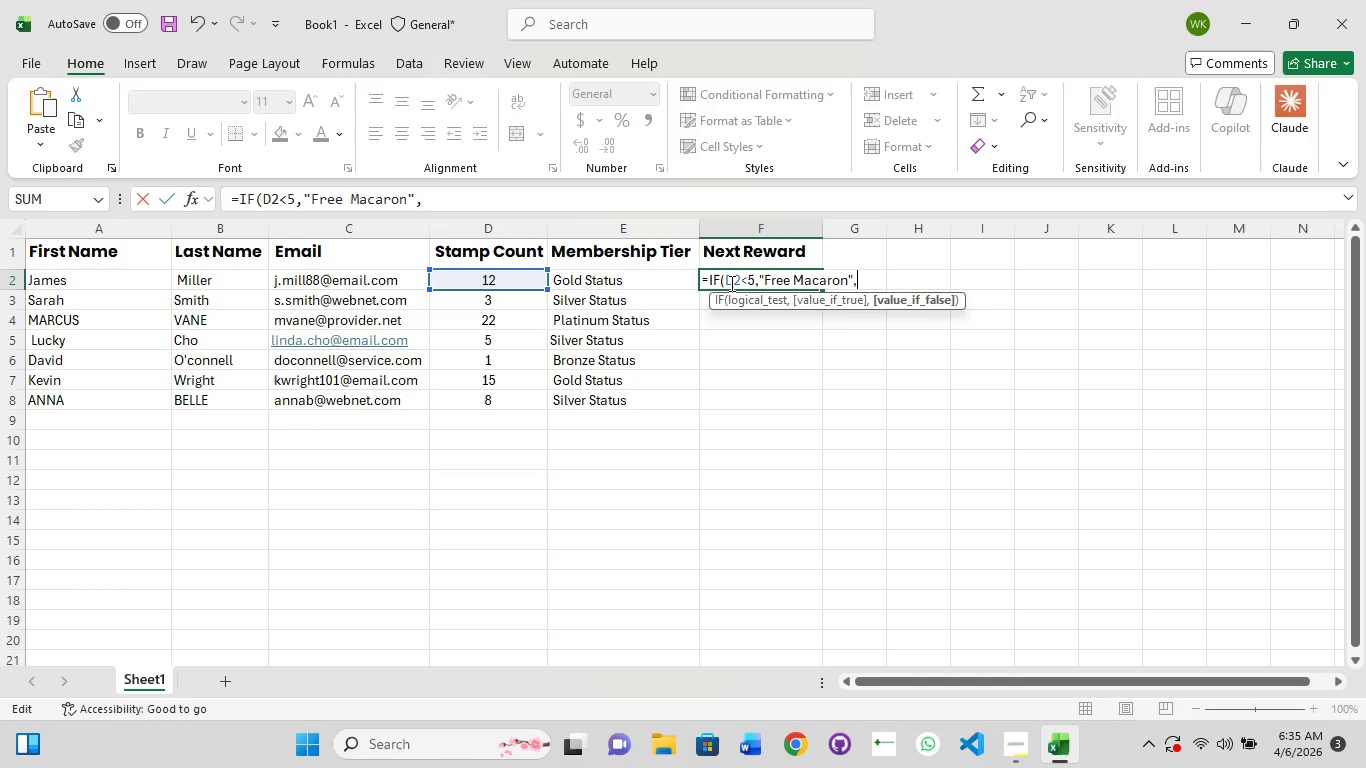 
wait(5.98)
 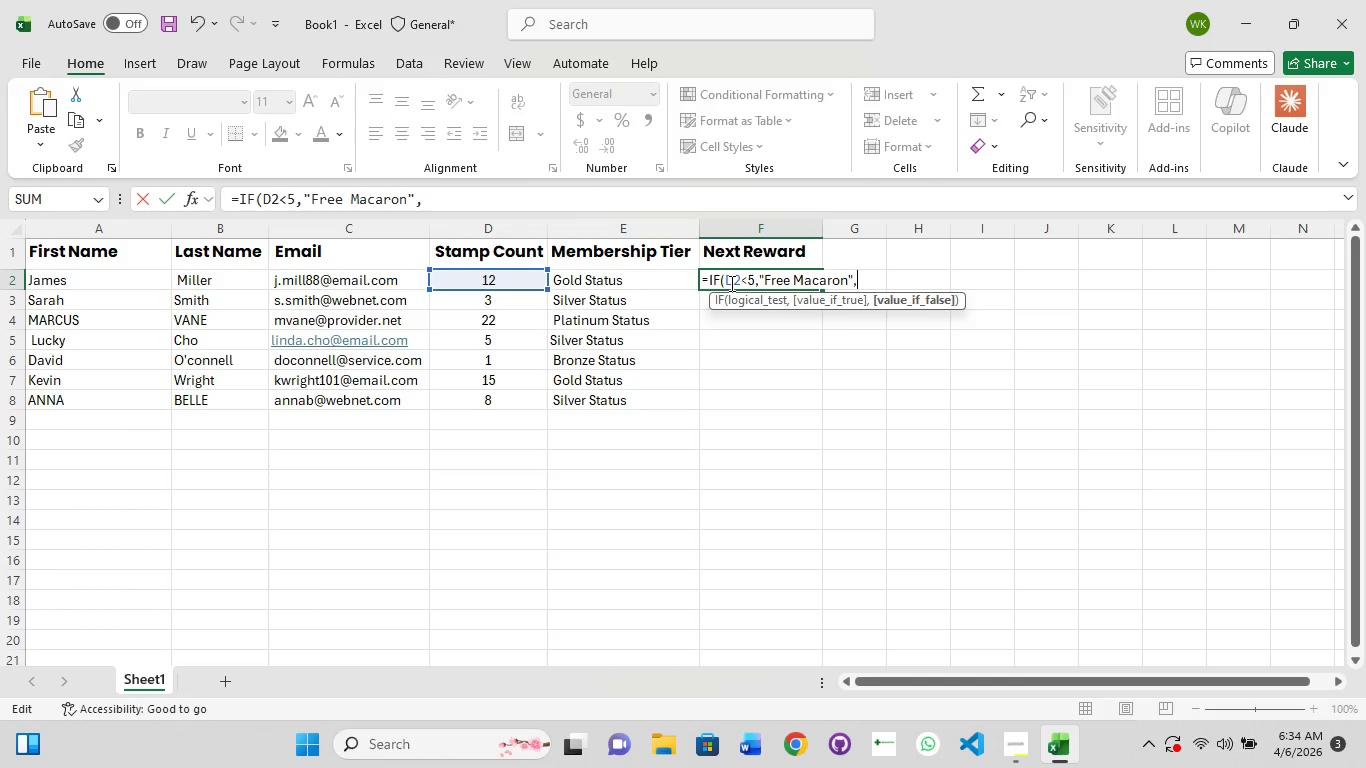 
key(Shift+Quote)
 